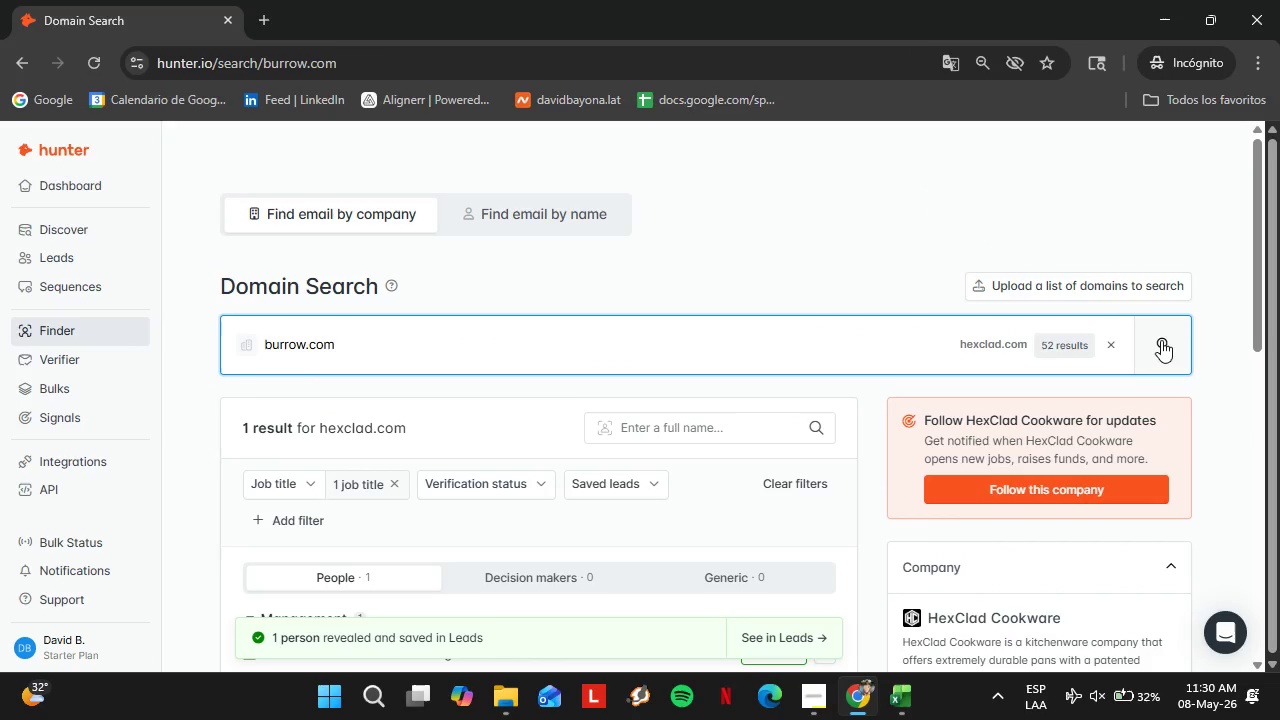 
left_click([1161, 340])
 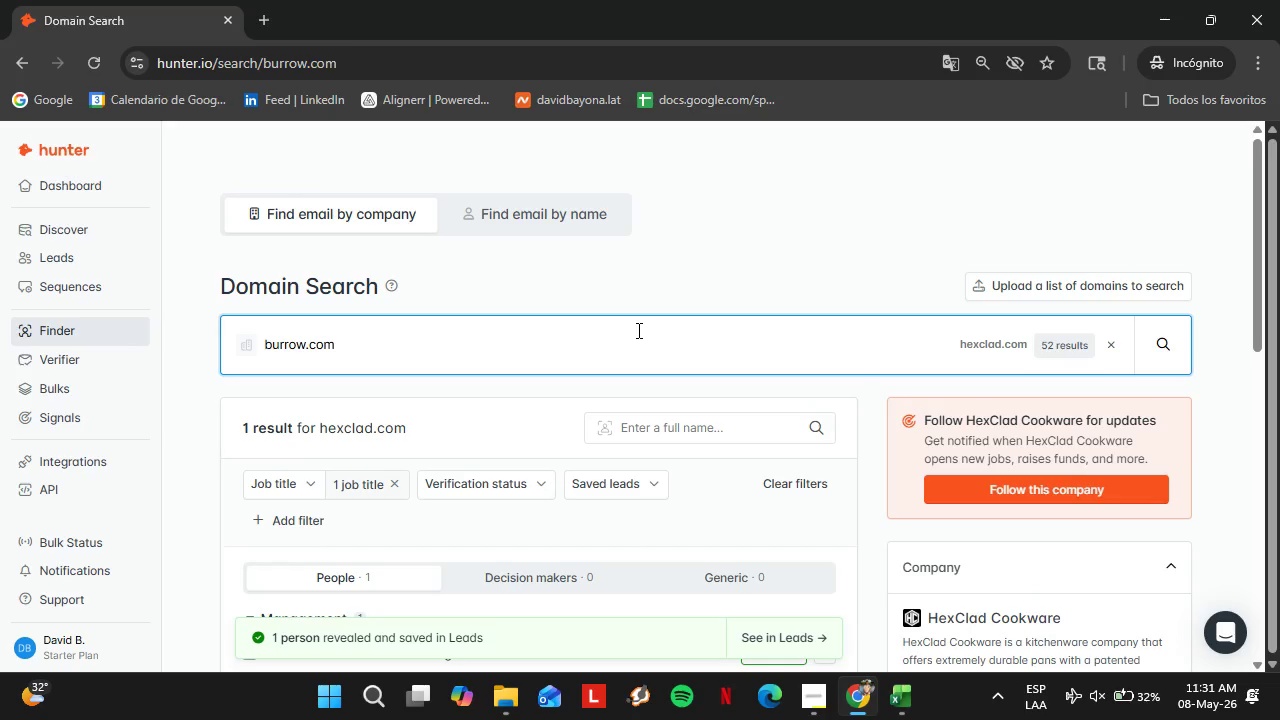 
wait(18.59)
 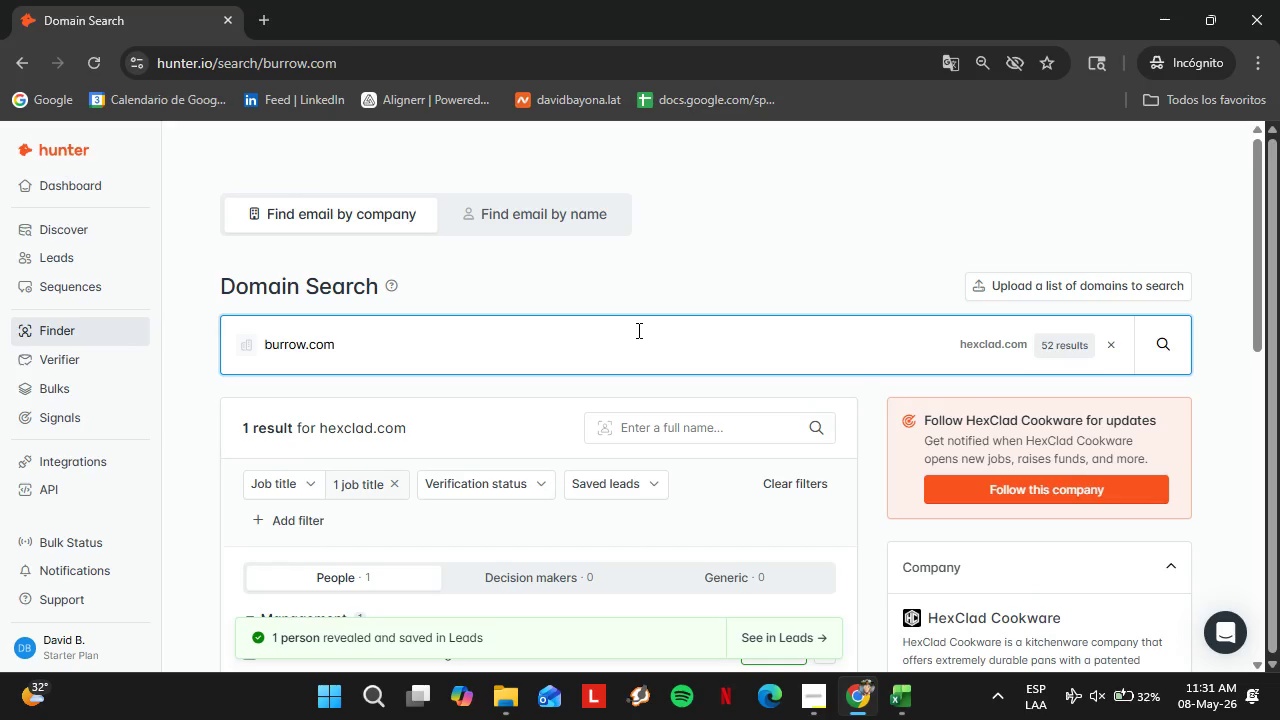 
left_click([364, 386])
 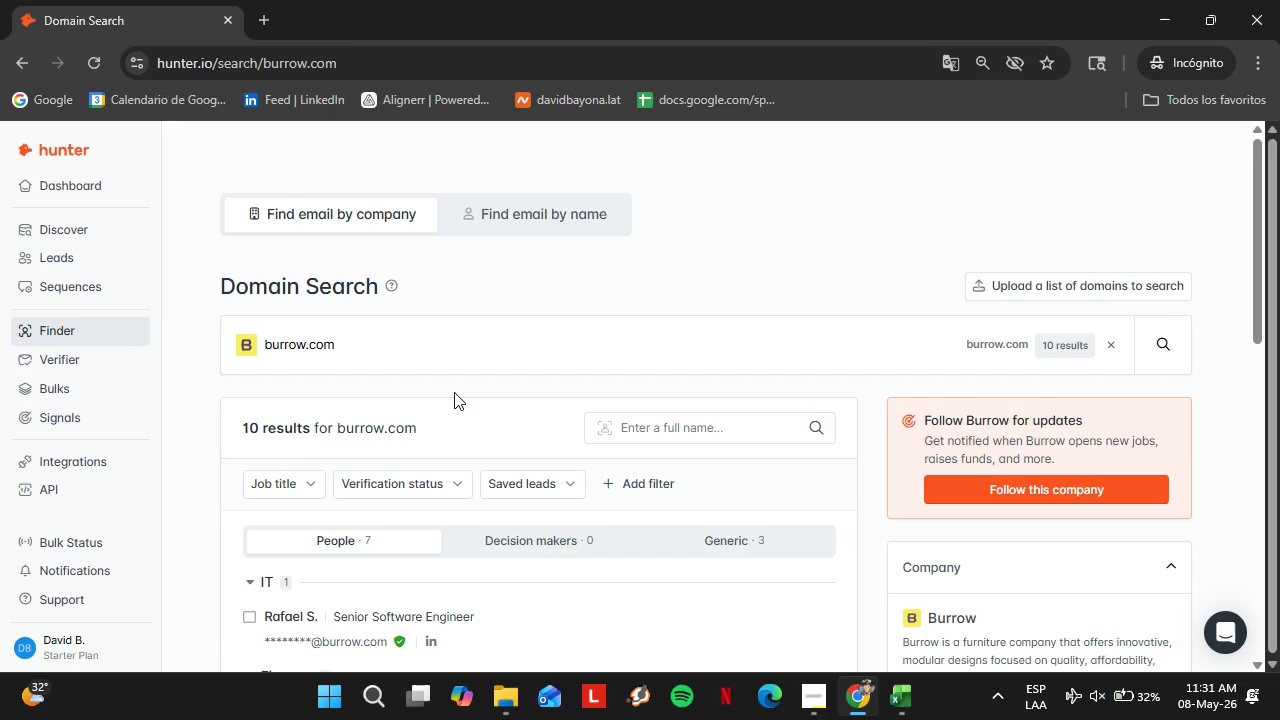 
wait(21.92)
 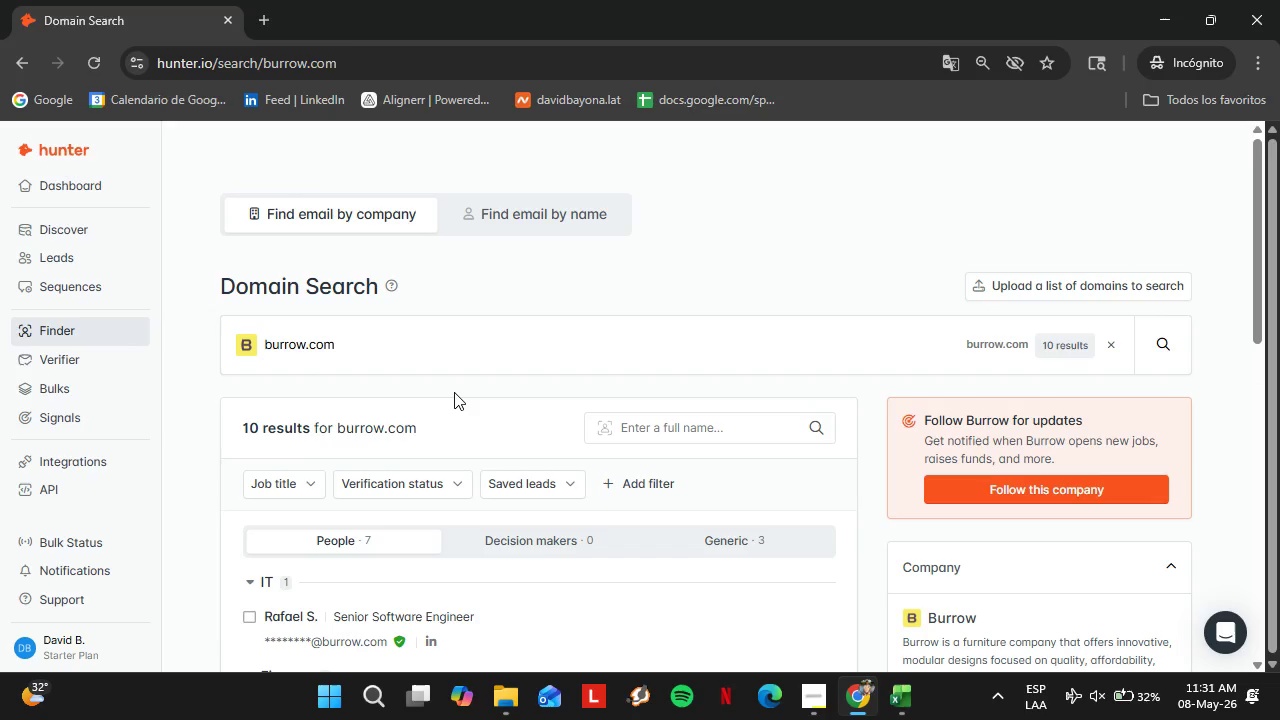 
scroll: coordinate [387, 452], scroll_direction: down, amount: 3.0
 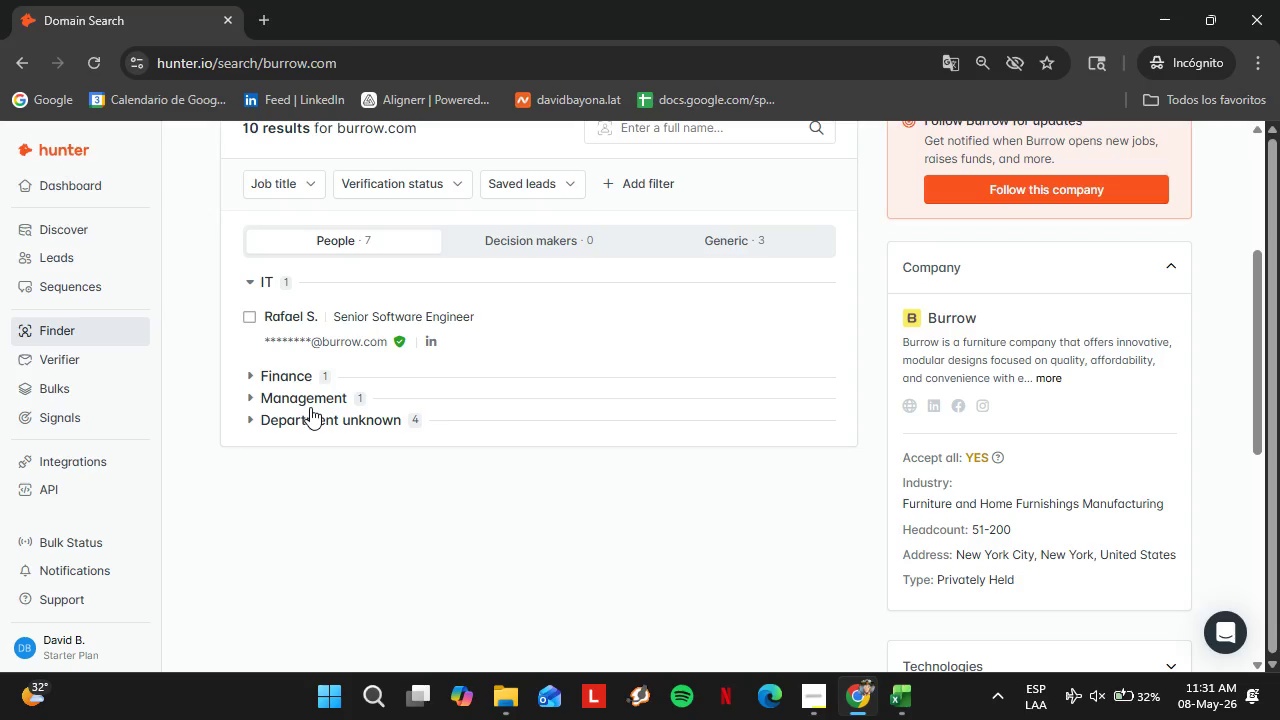 
left_click([300, 399])
 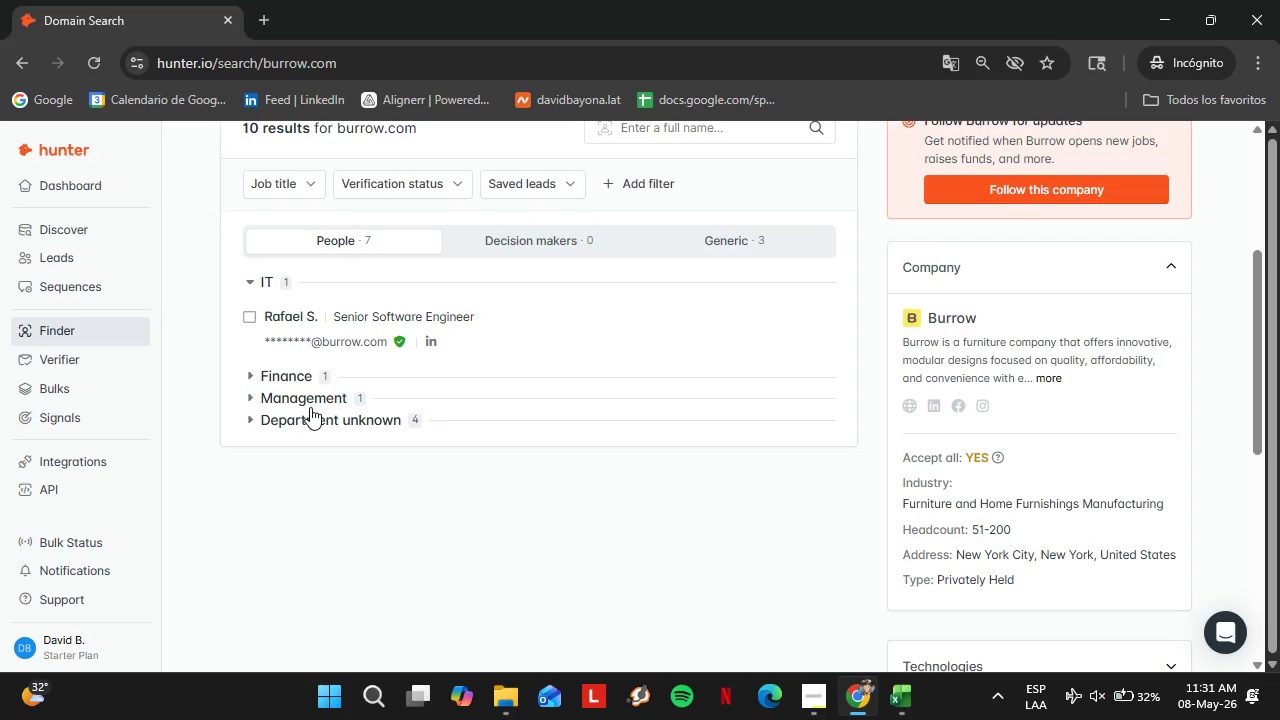 
left_click([274, 376])
 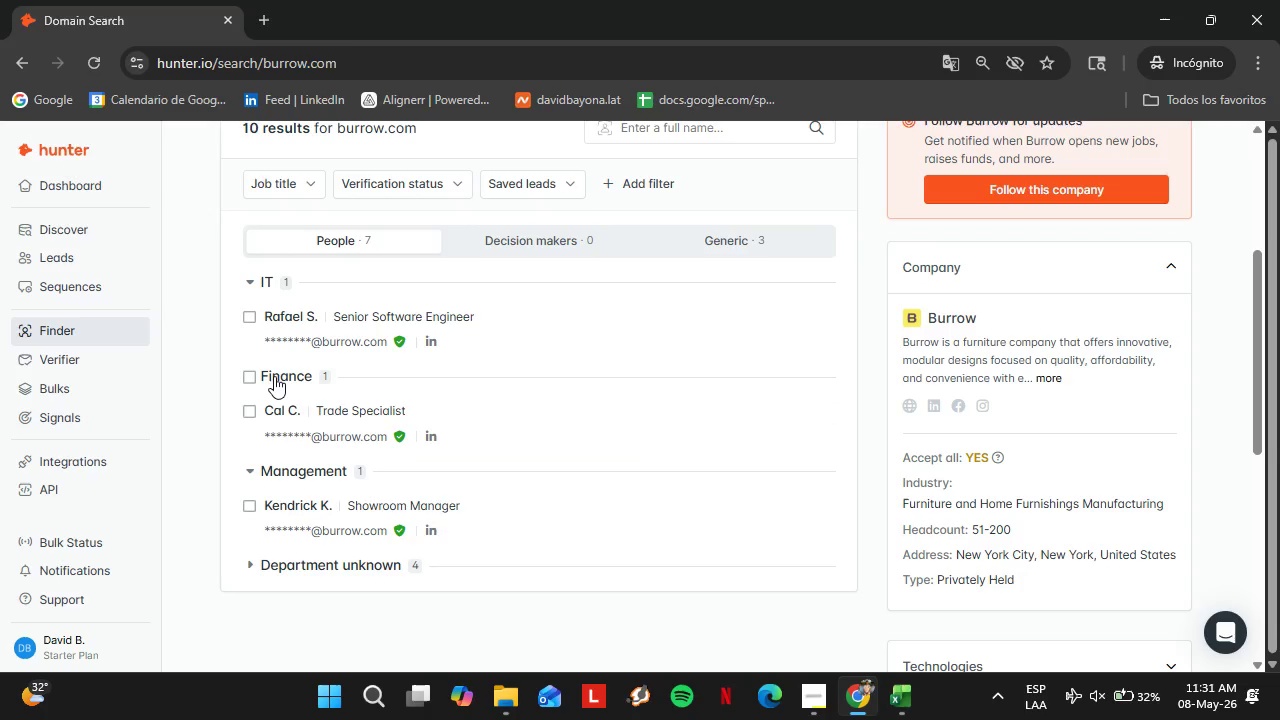 
left_click([274, 376])
 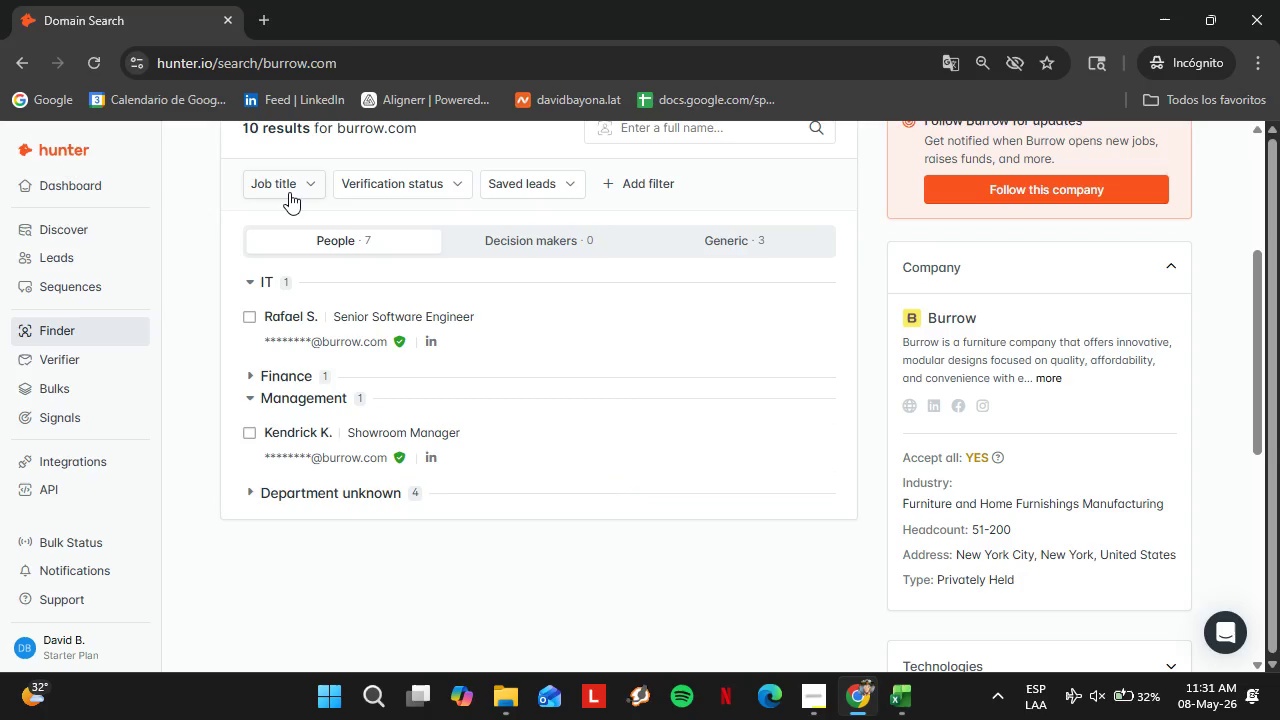 
left_click([289, 192])
 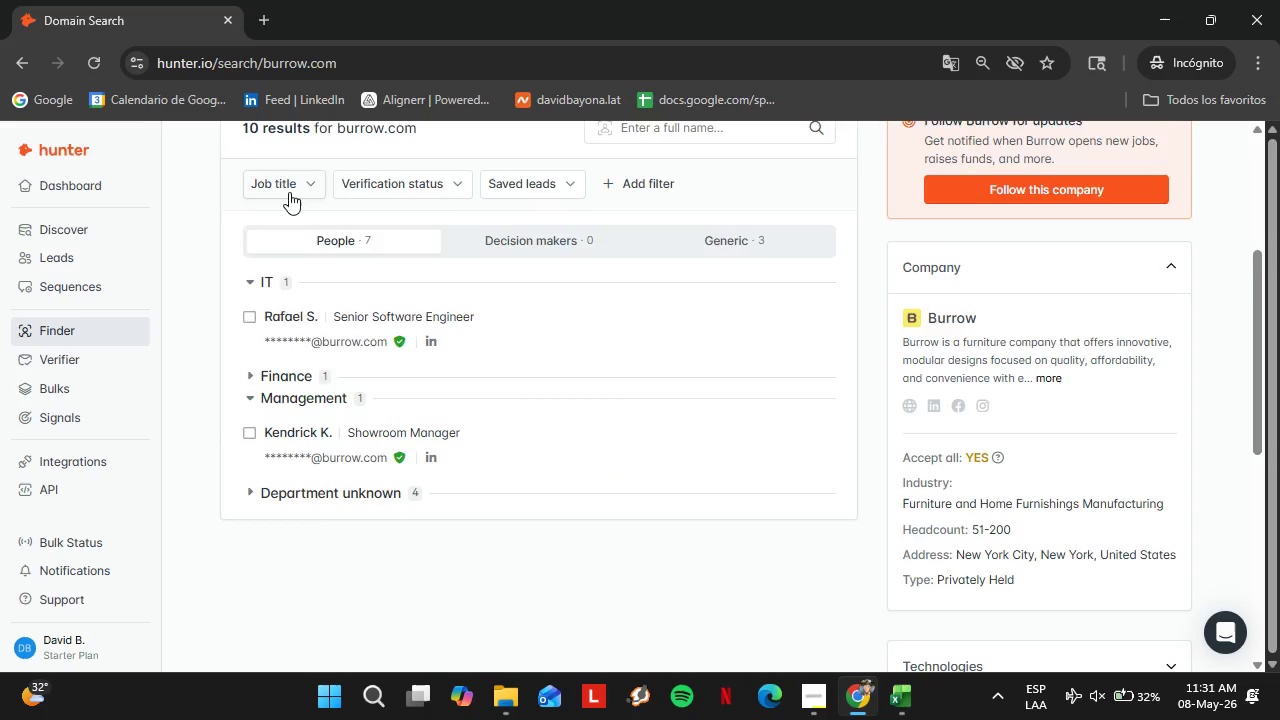 
scroll: coordinate [447, 362], scroll_direction: none, amount: 0.0
 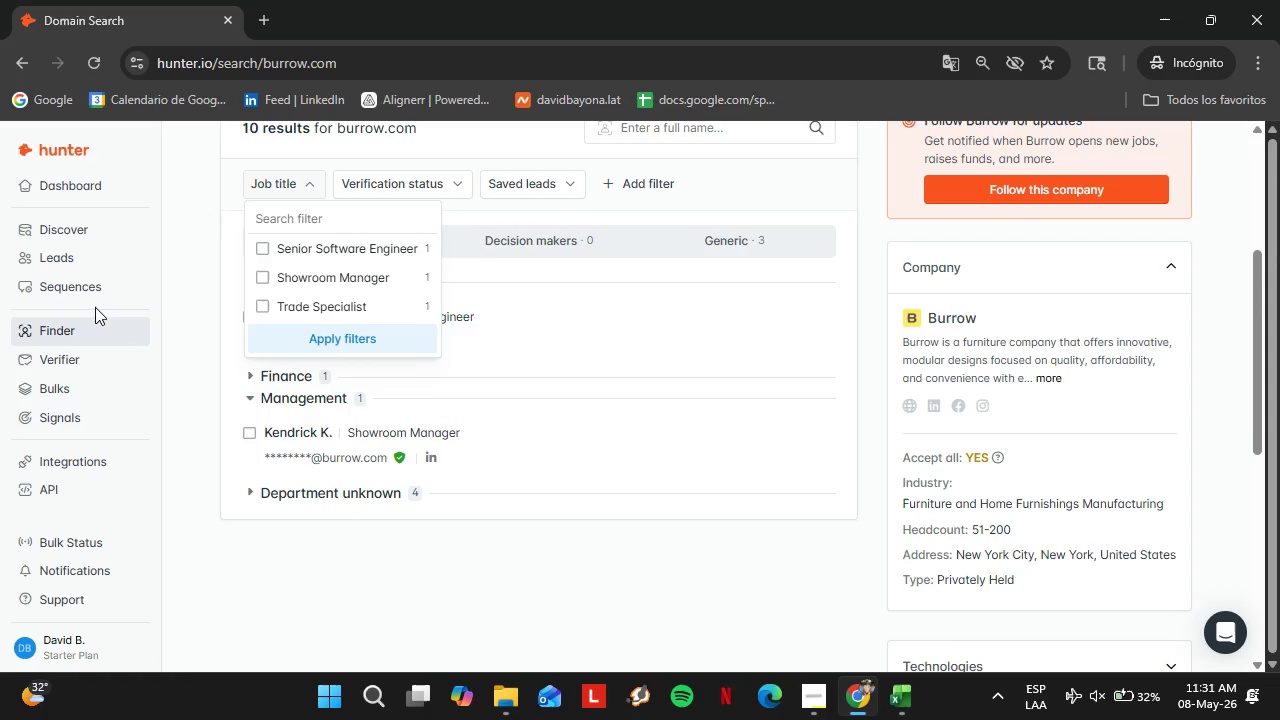 
wait(8.38)
 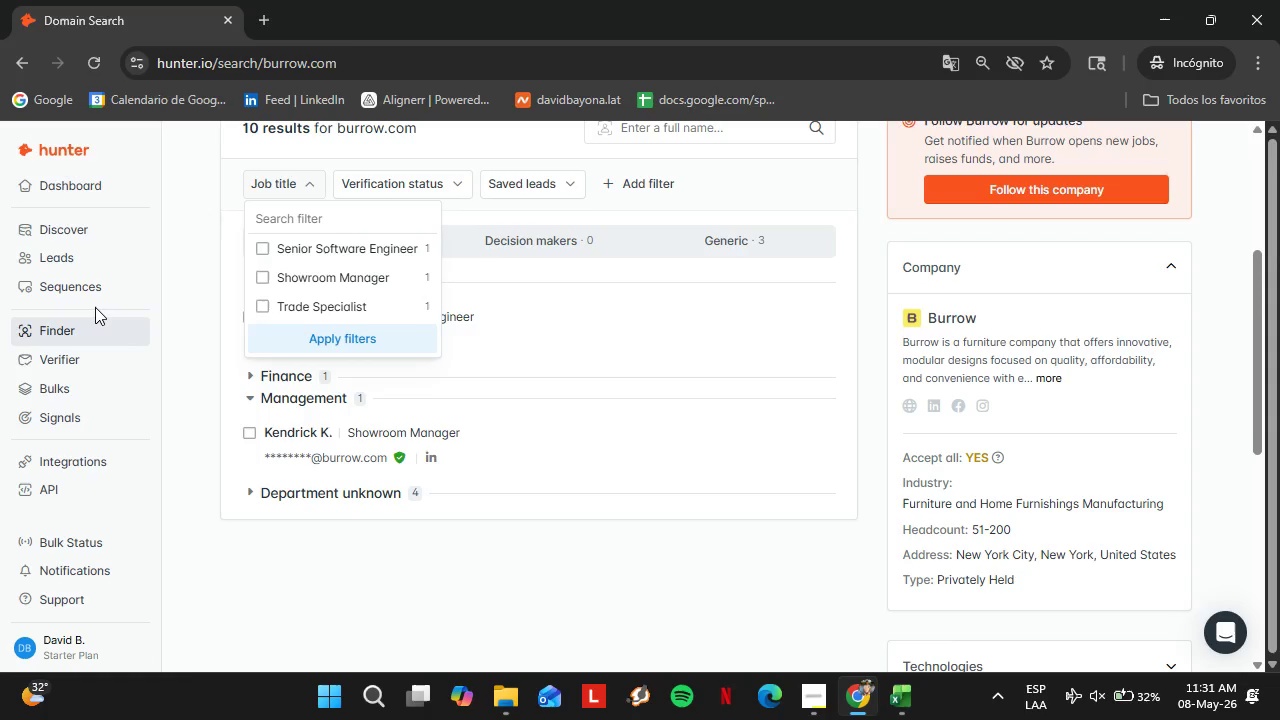 
left_click([192, 371])
 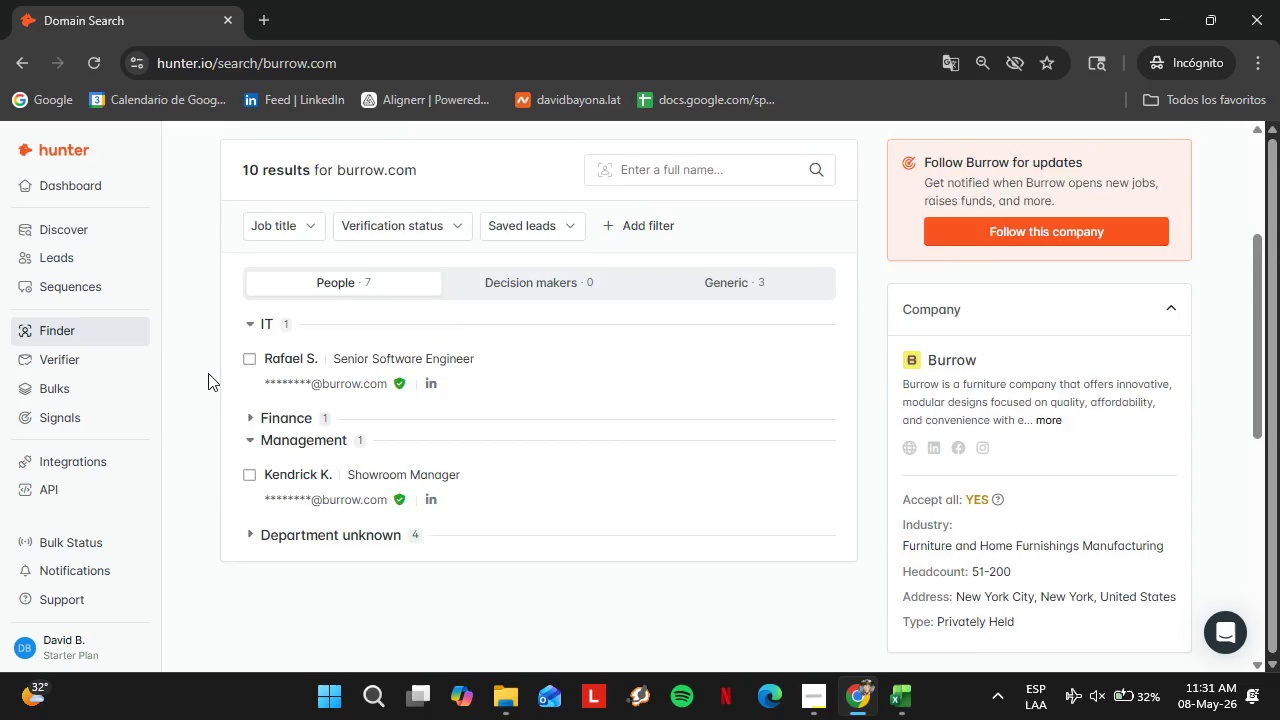 
scroll: coordinate [208, 373], scroll_direction: up, amount: 3.0
 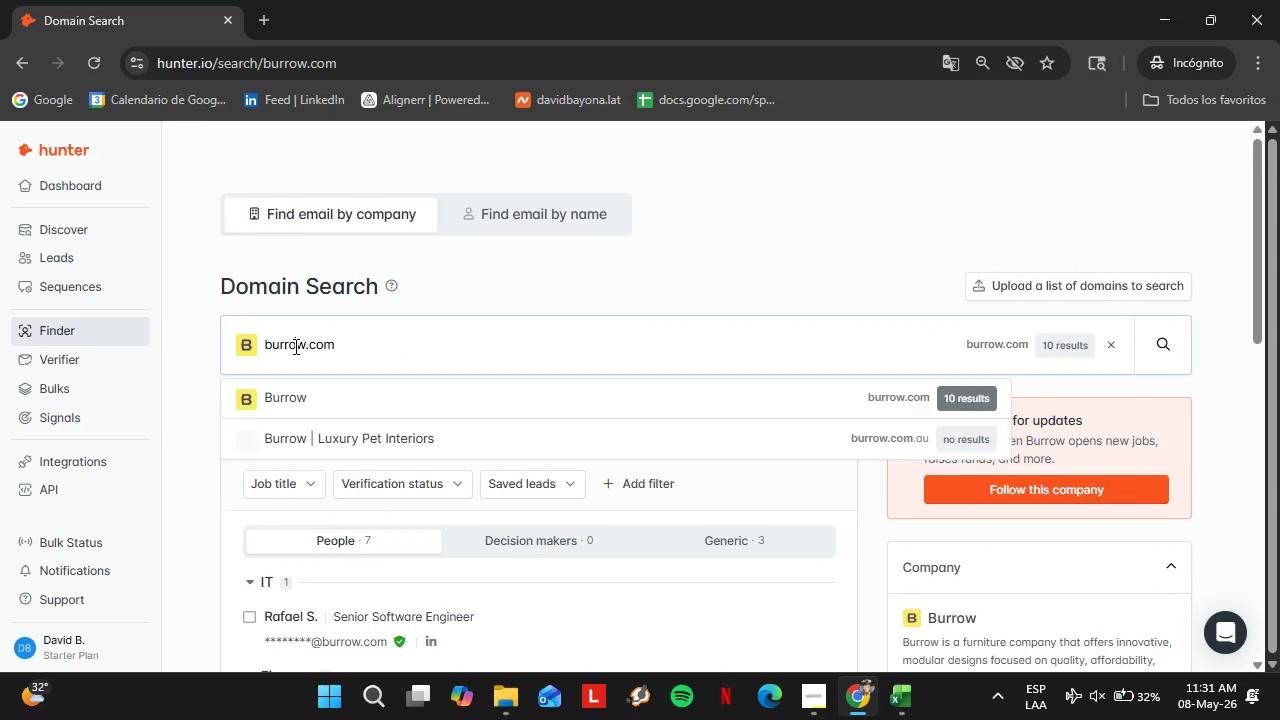 
double_click([294, 346])
 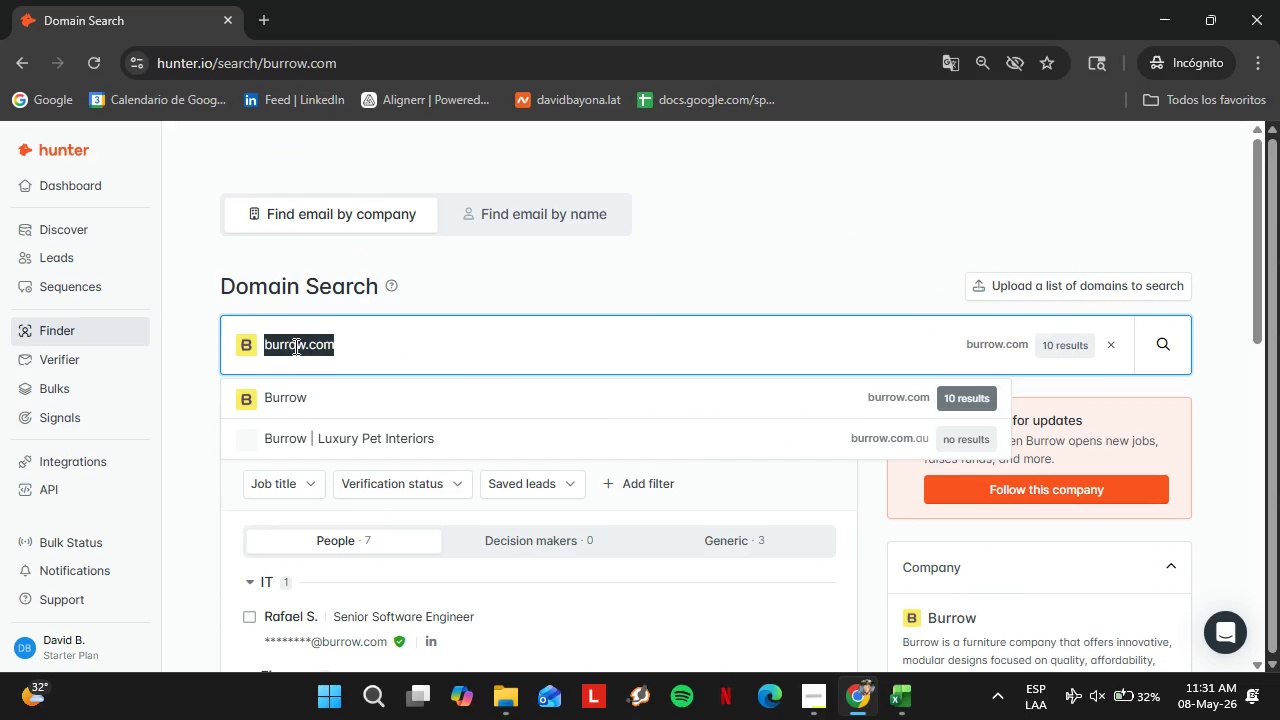 
triple_click([294, 346])
 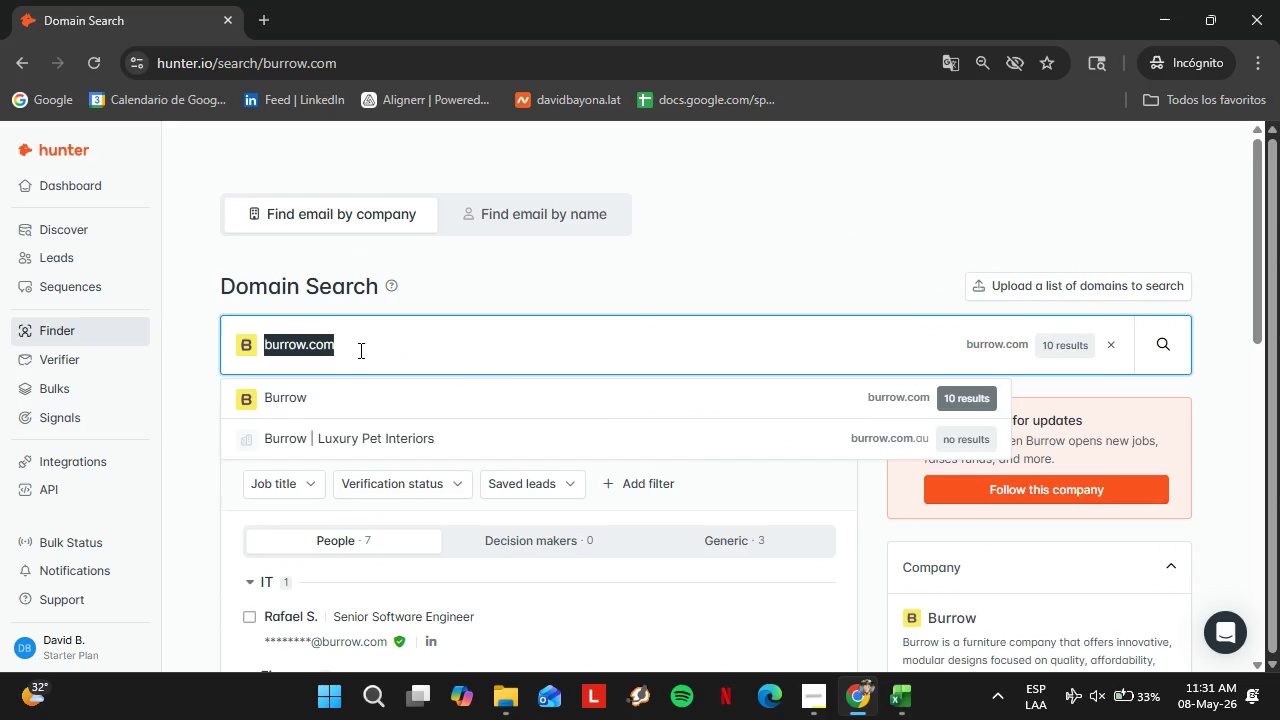 
type(cutsclothing)
 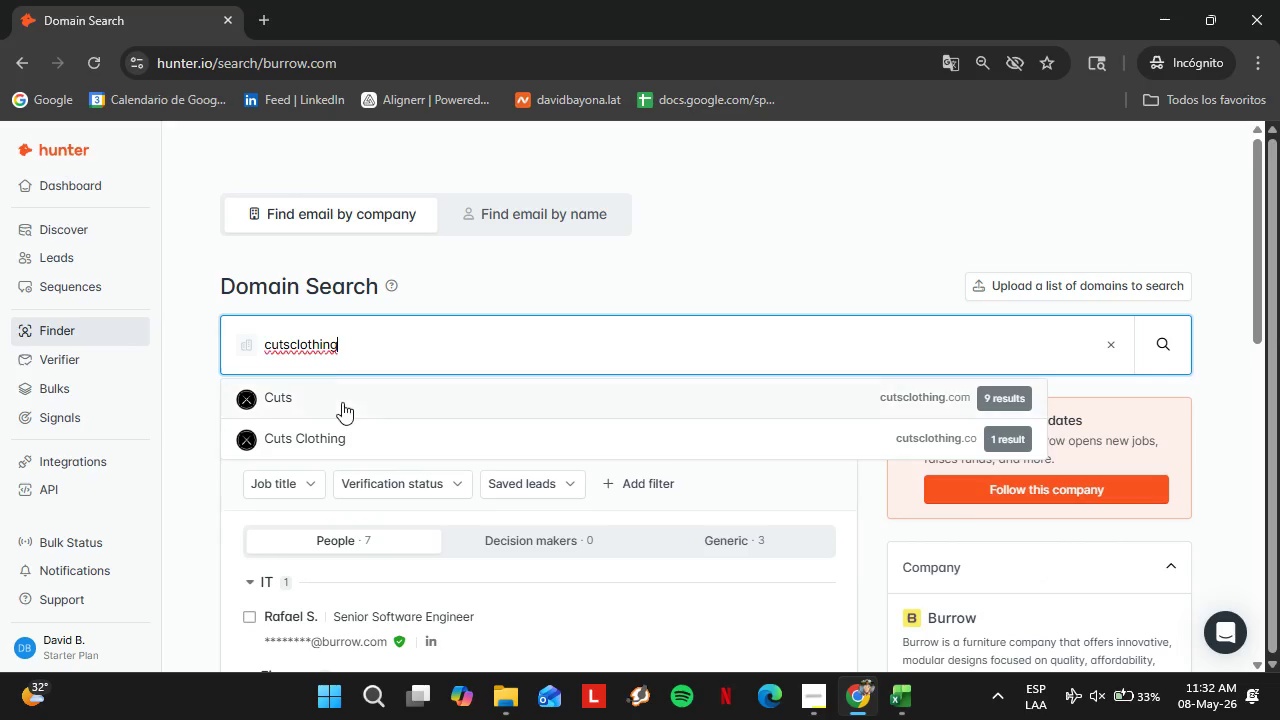 
left_click([343, 399])
 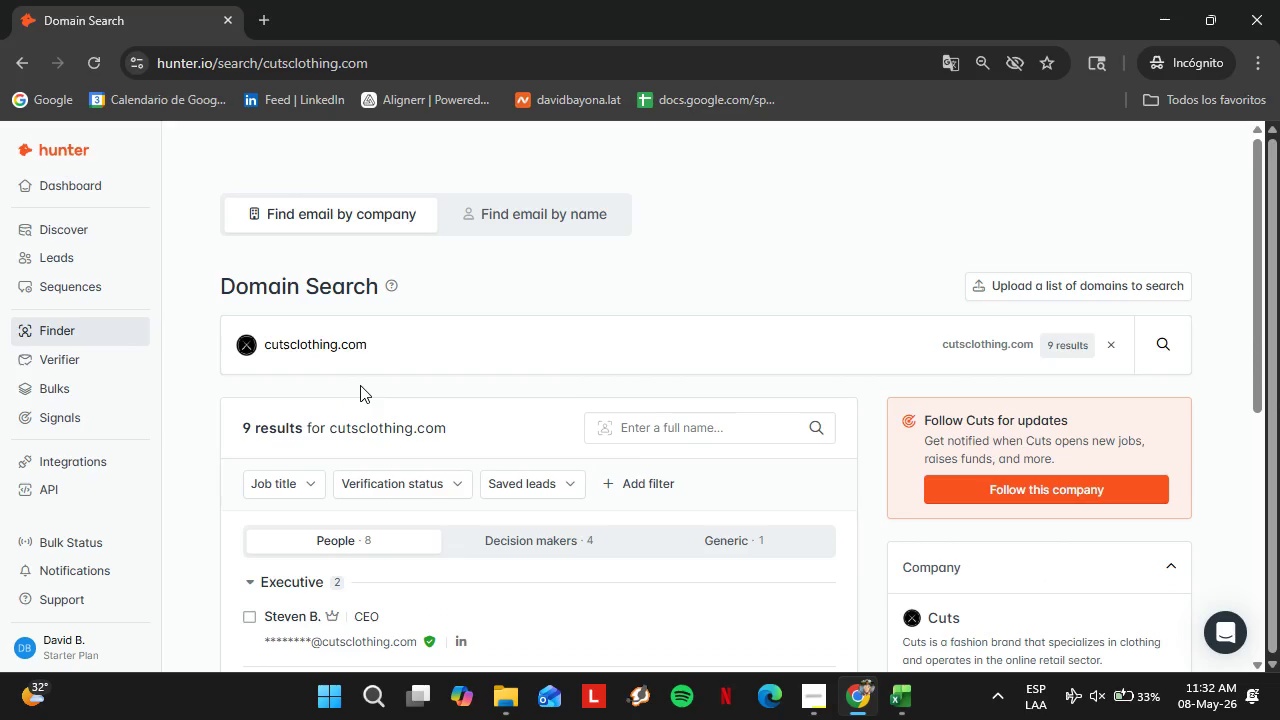 
scroll: coordinate [464, 453], scroll_direction: down, amount: 3.0
 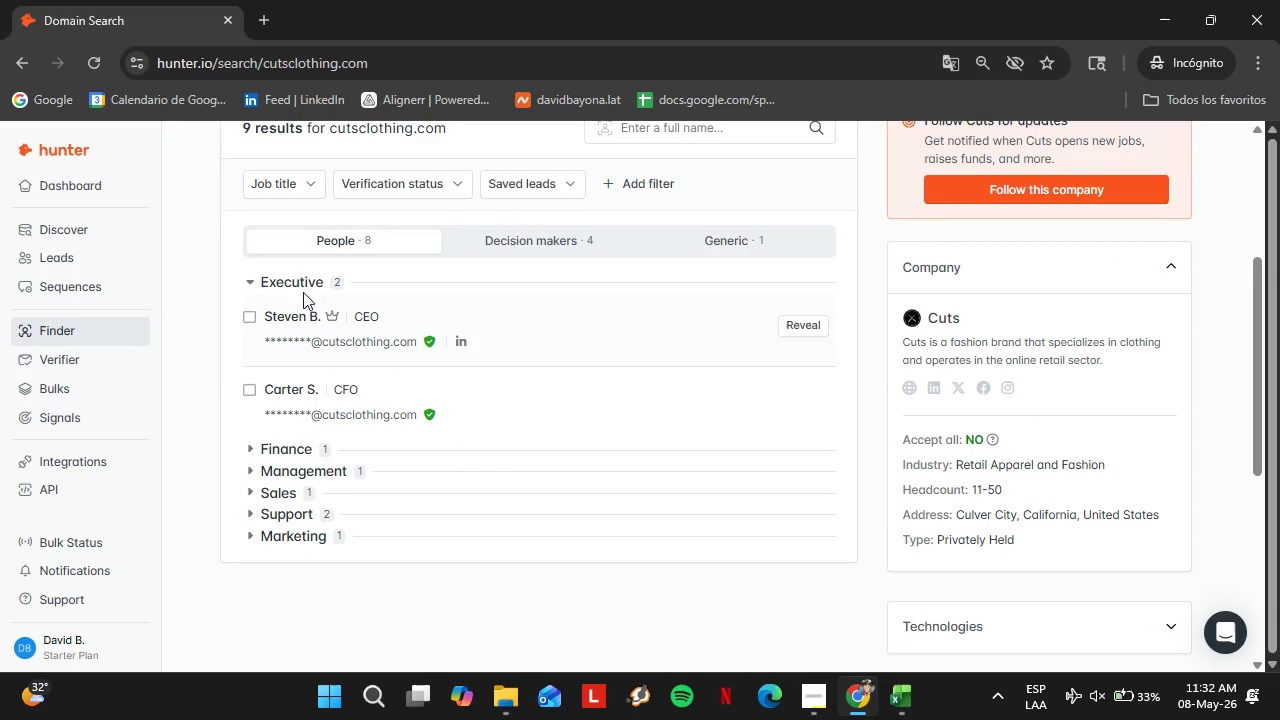 
left_click([298, 286])
 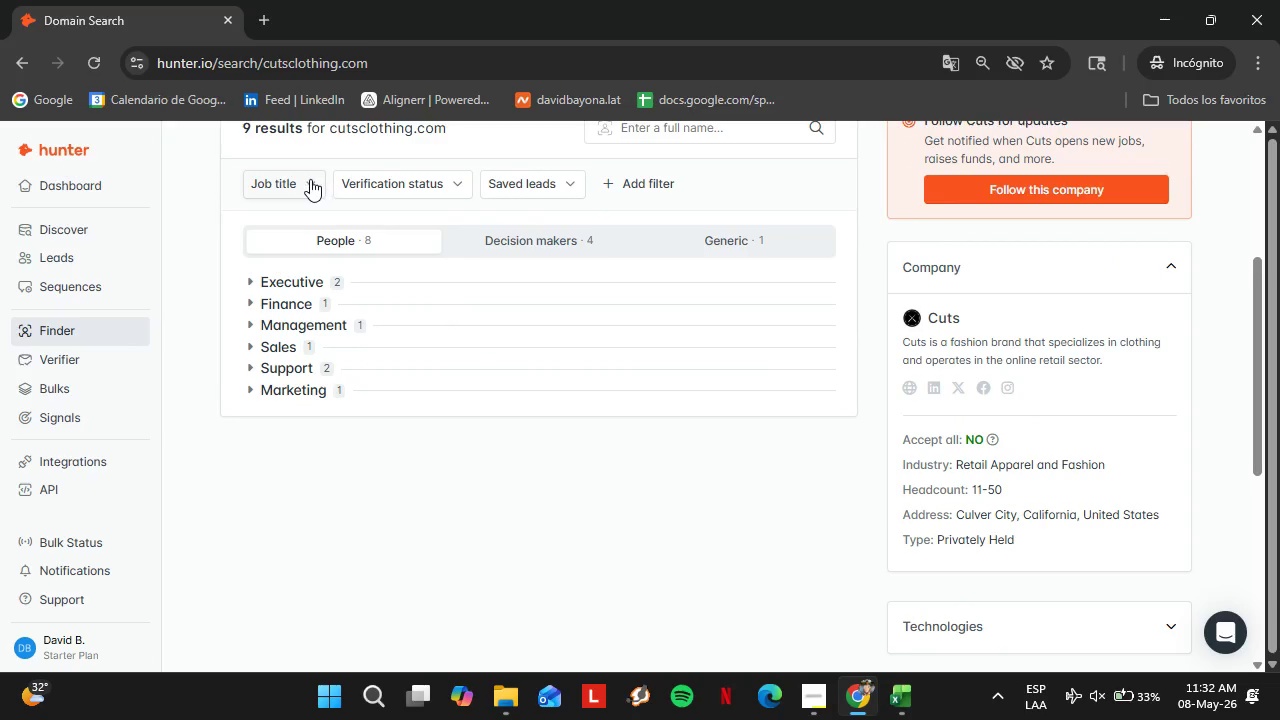 
left_click([310, 179])
 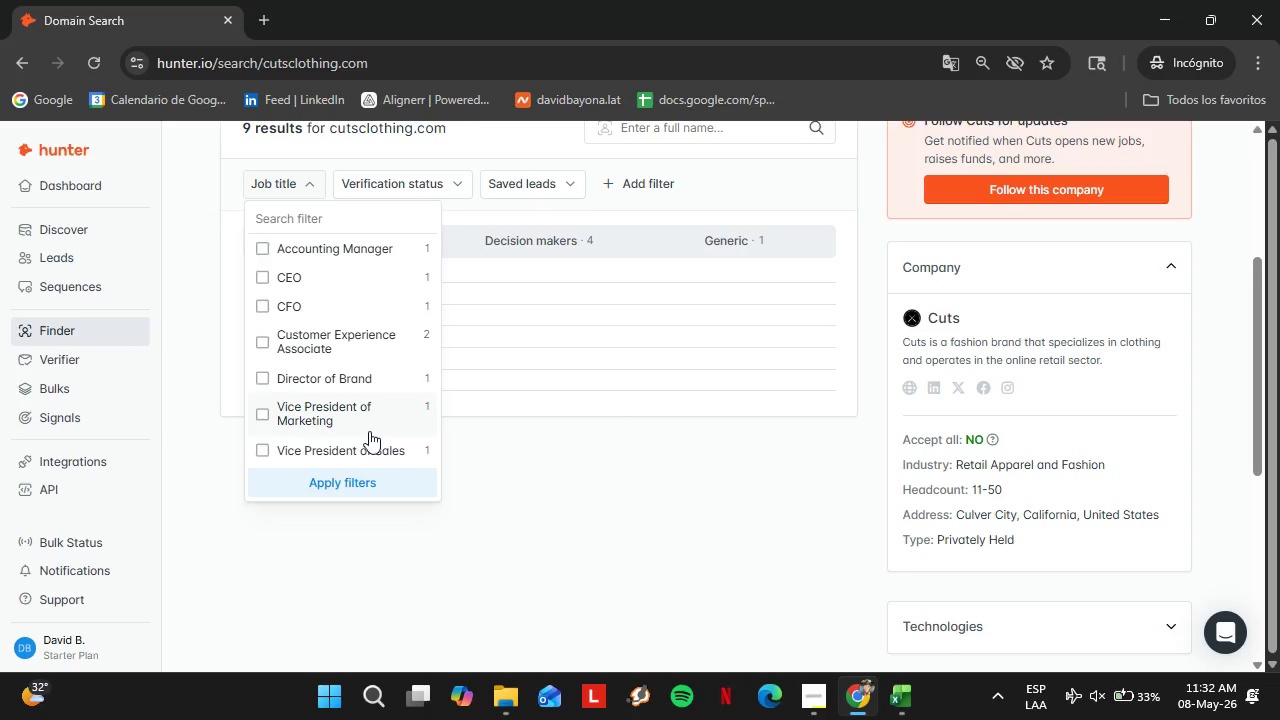 
left_click([206, 442])
 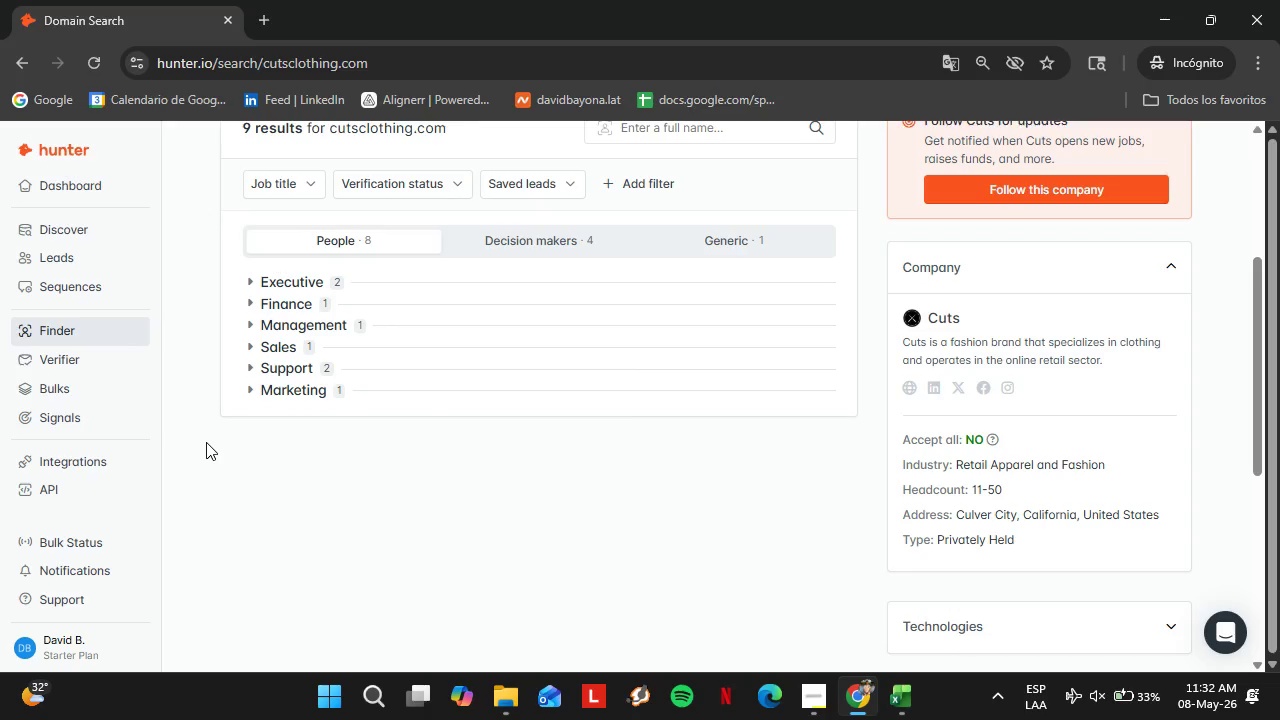 
wait(39.72)
 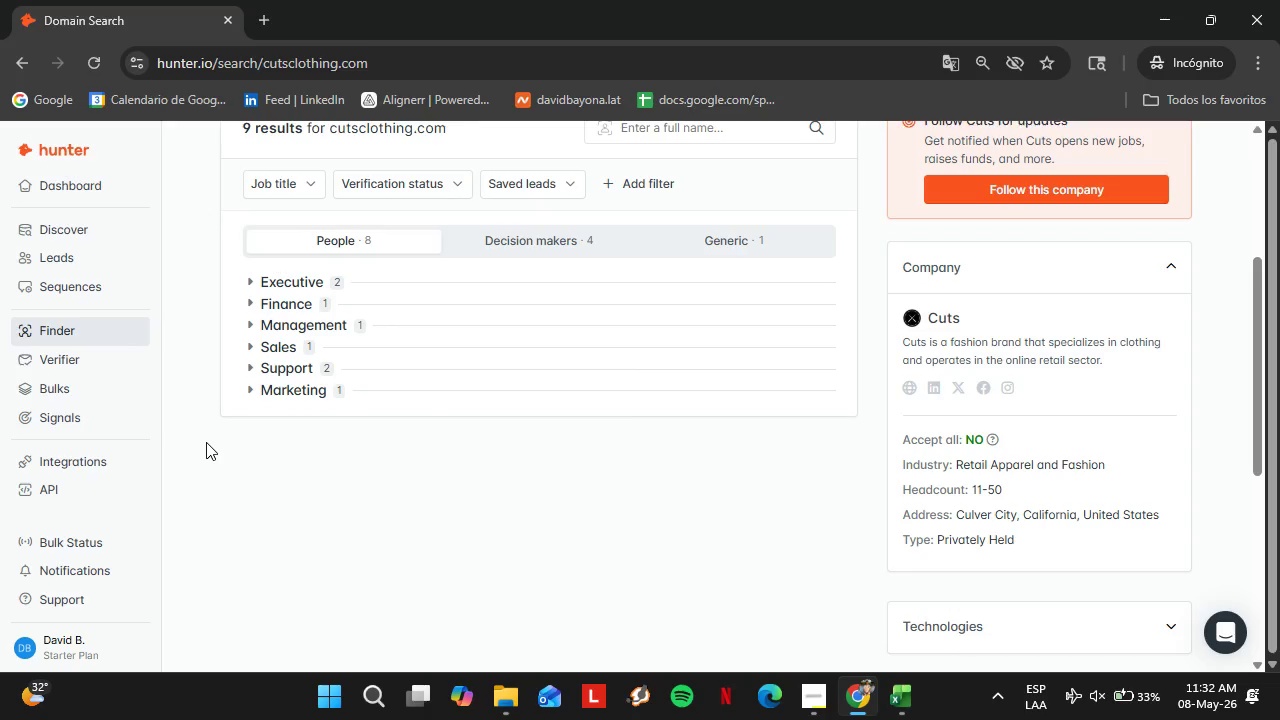 
scroll: coordinate [547, 401], scroll_direction: up, amount: 2.0
 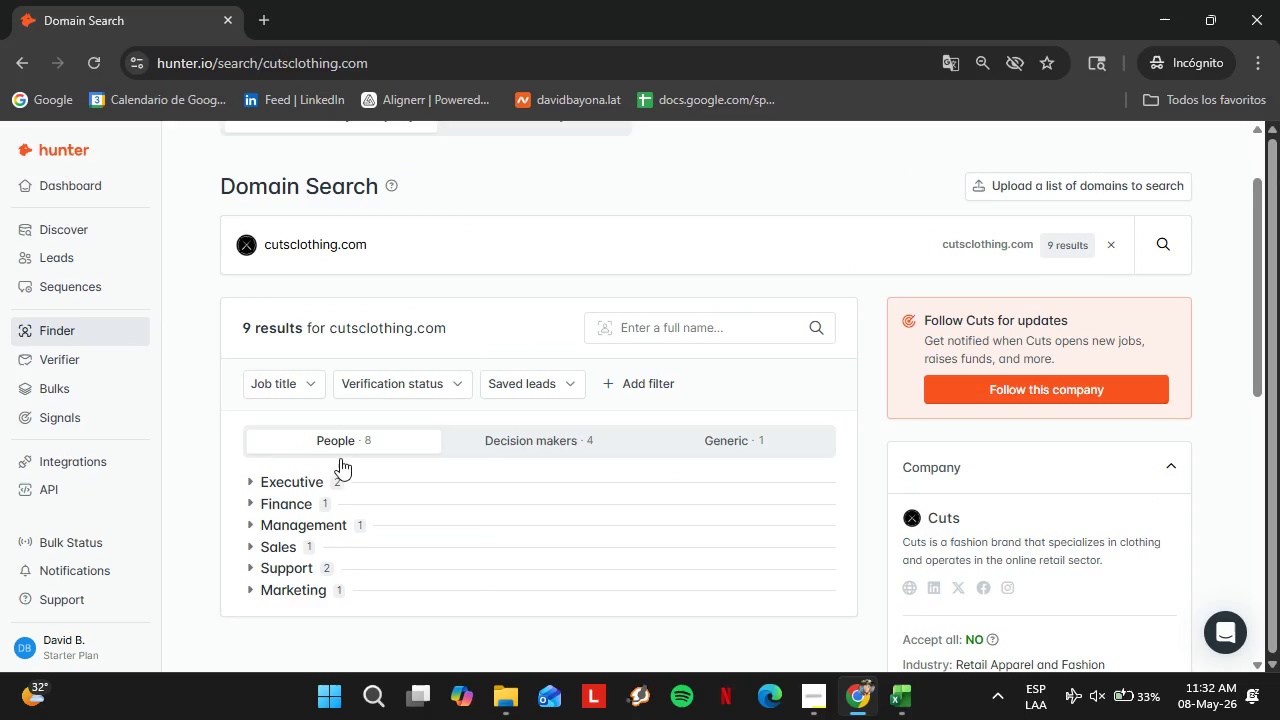 
left_click([288, 372])
 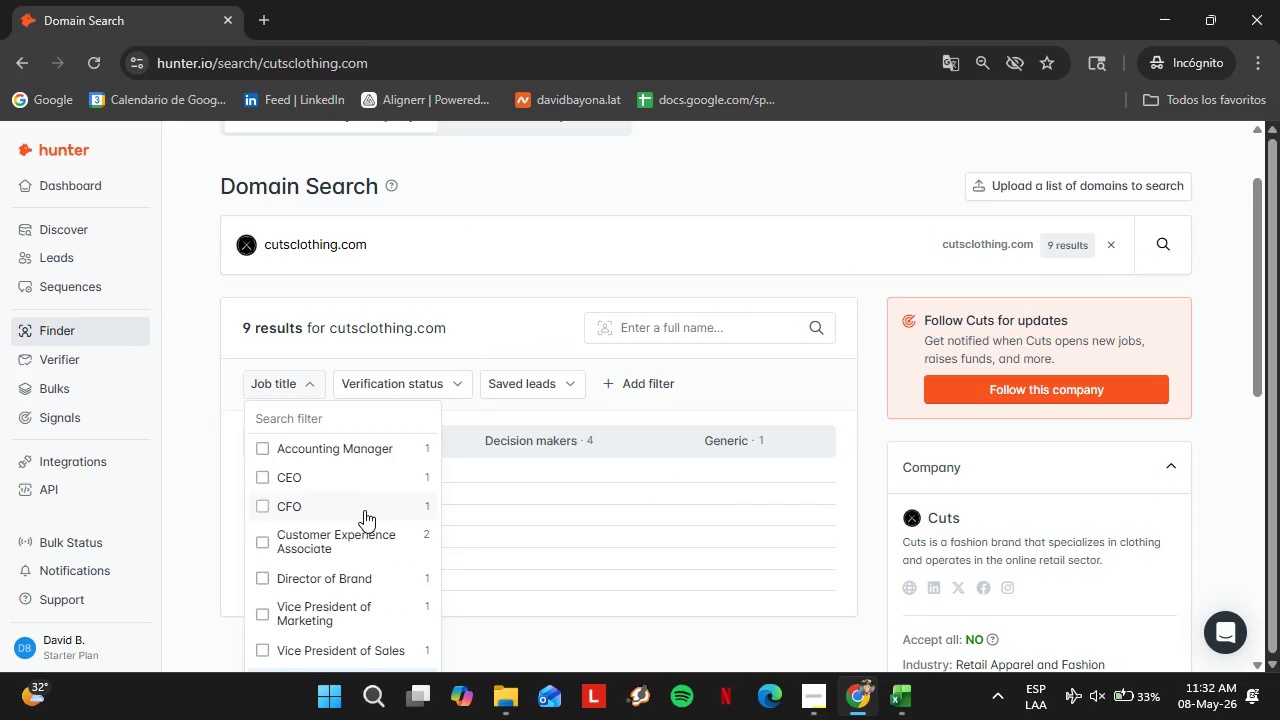 
scroll: coordinate [364, 514], scroll_direction: down, amount: 1.0
 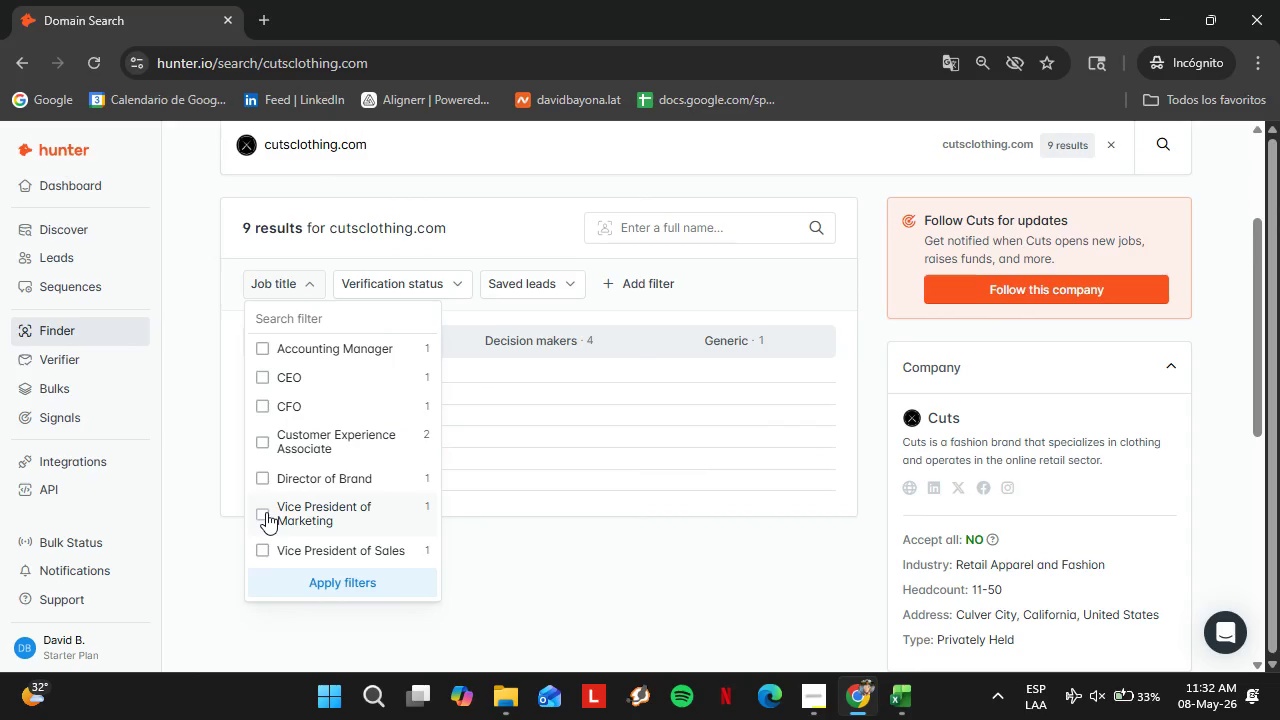 
left_click([266, 512])
 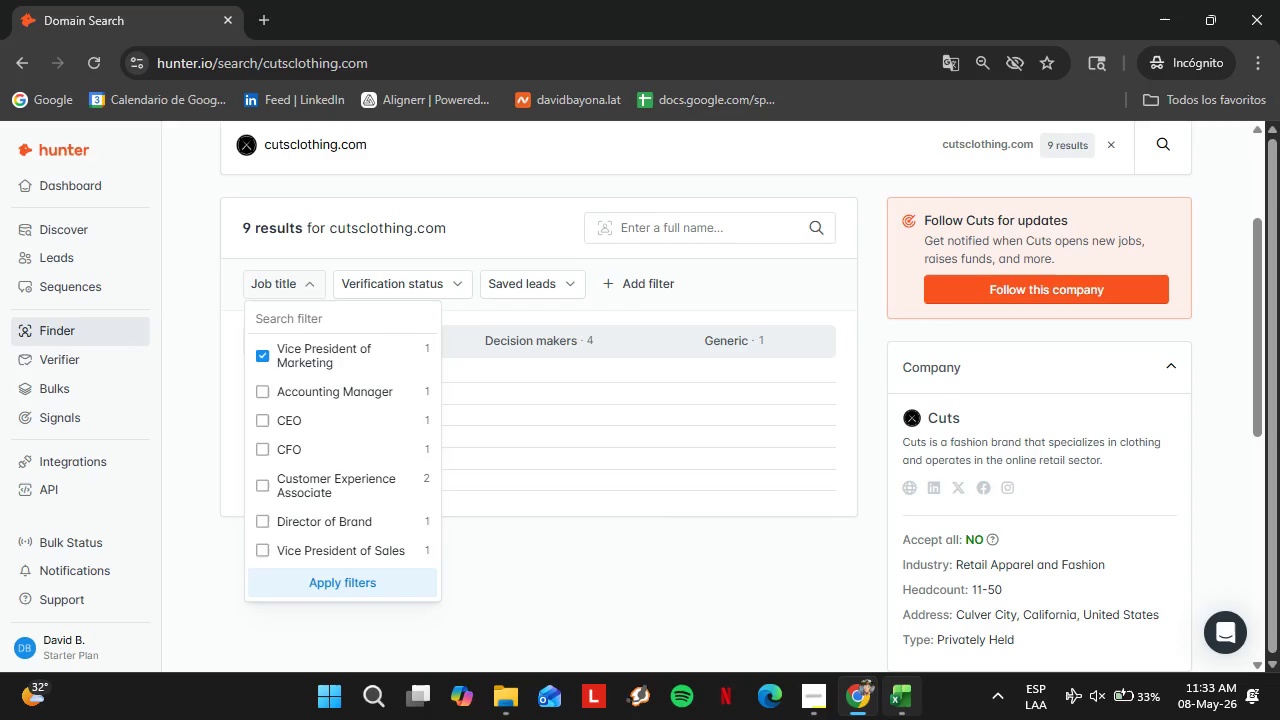 
double_click([340, 154])
 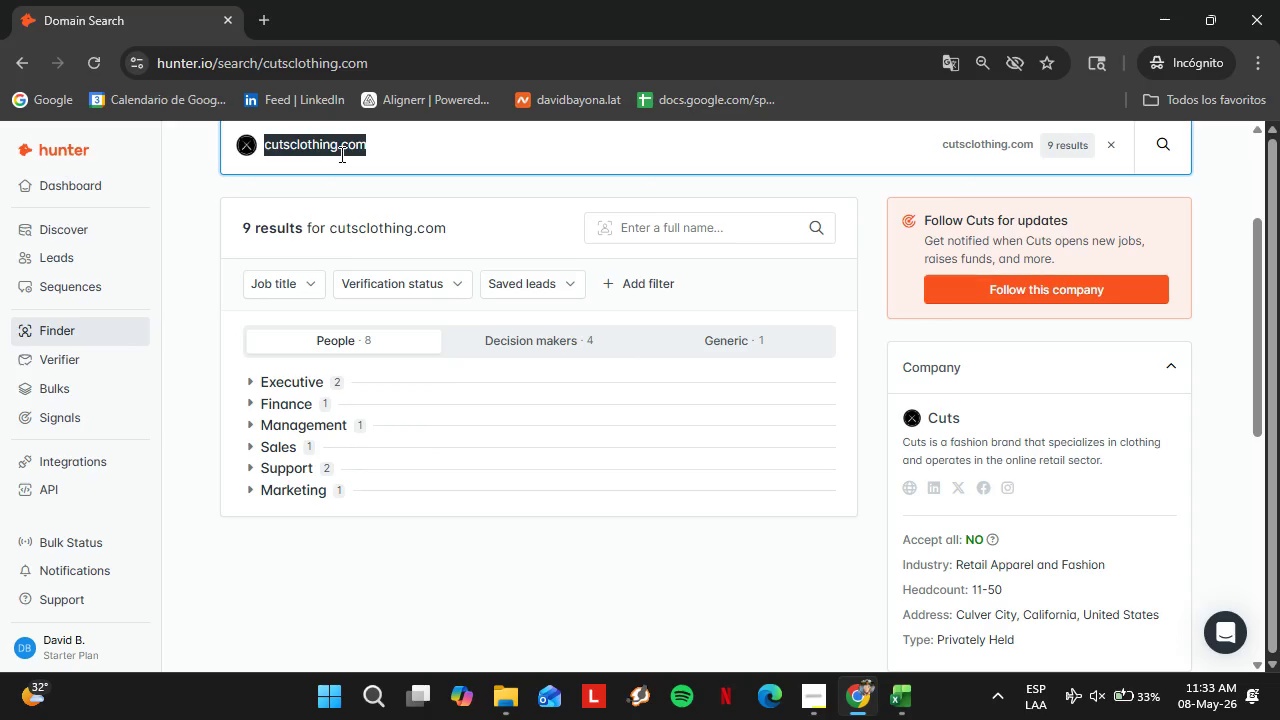 
triple_click([340, 154])
 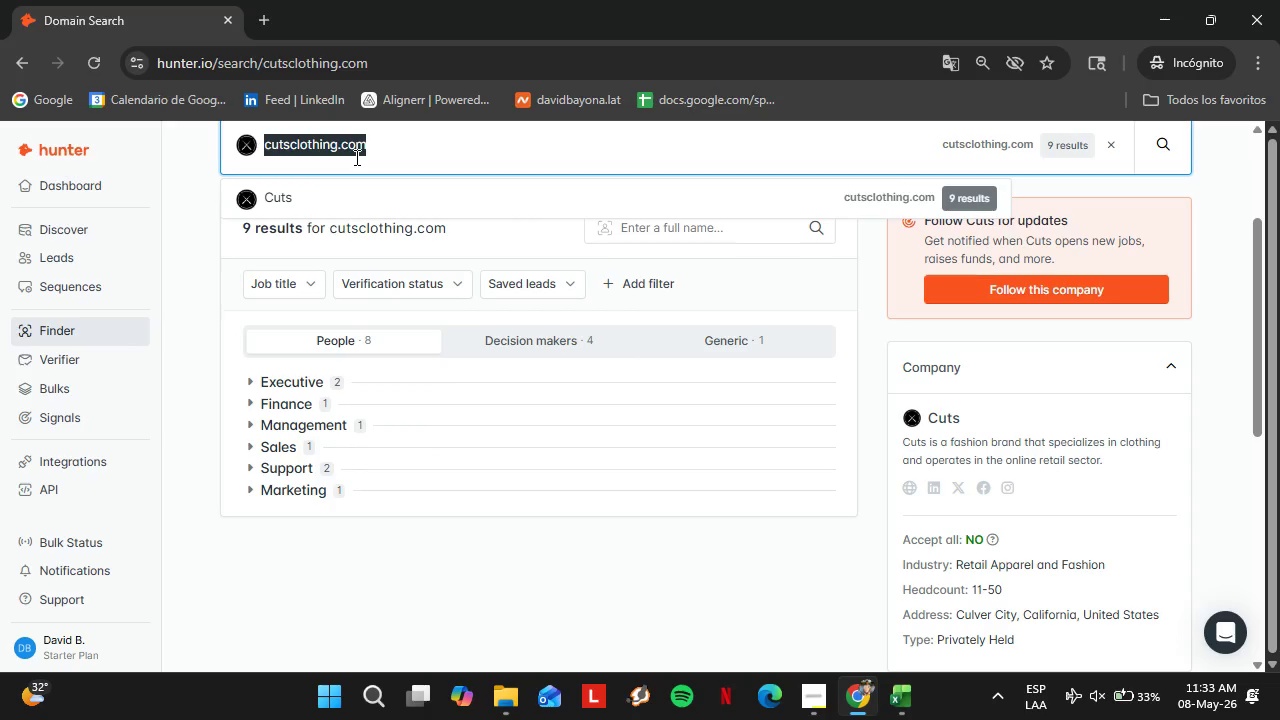 
type(tentree)
 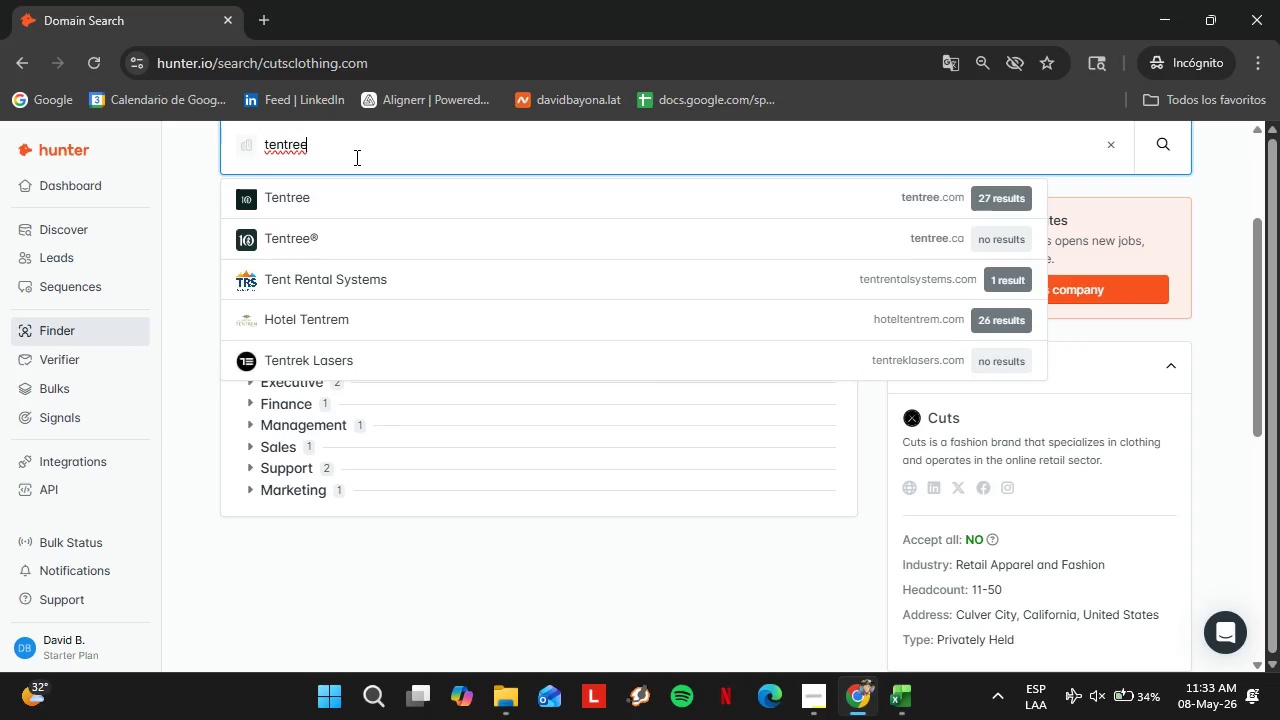 
wait(5.61)
 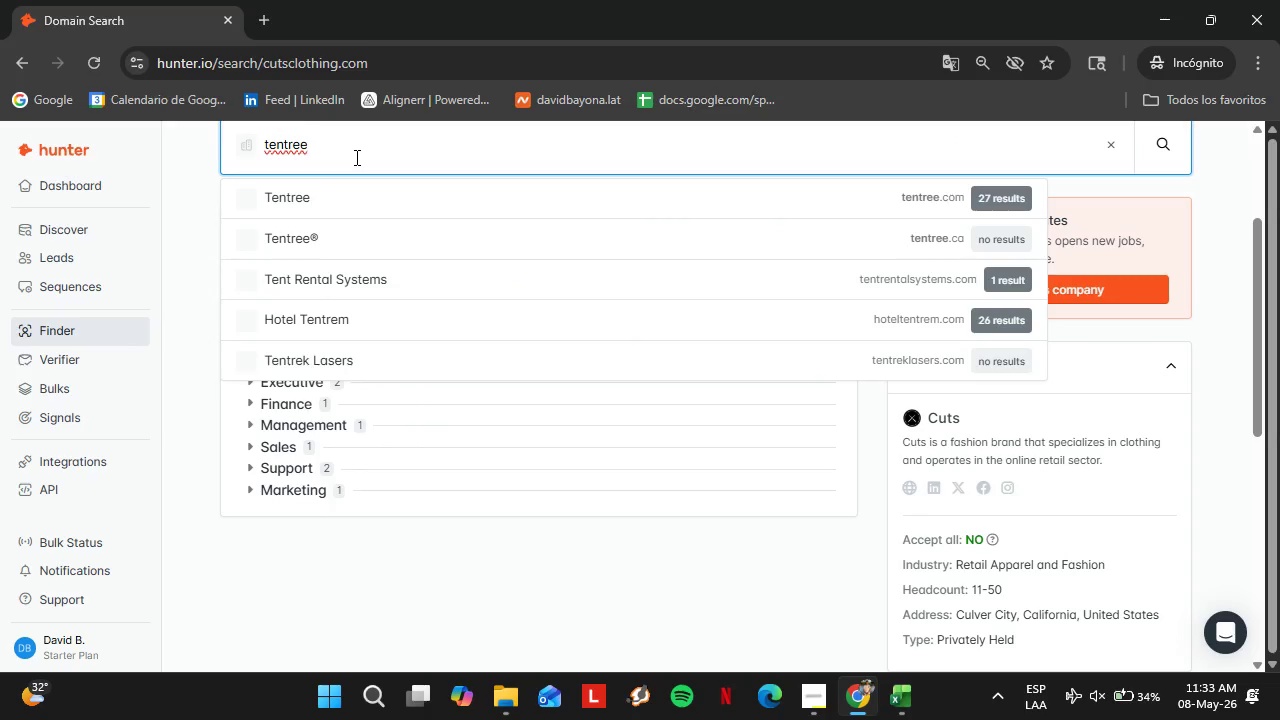 
type(.com)
 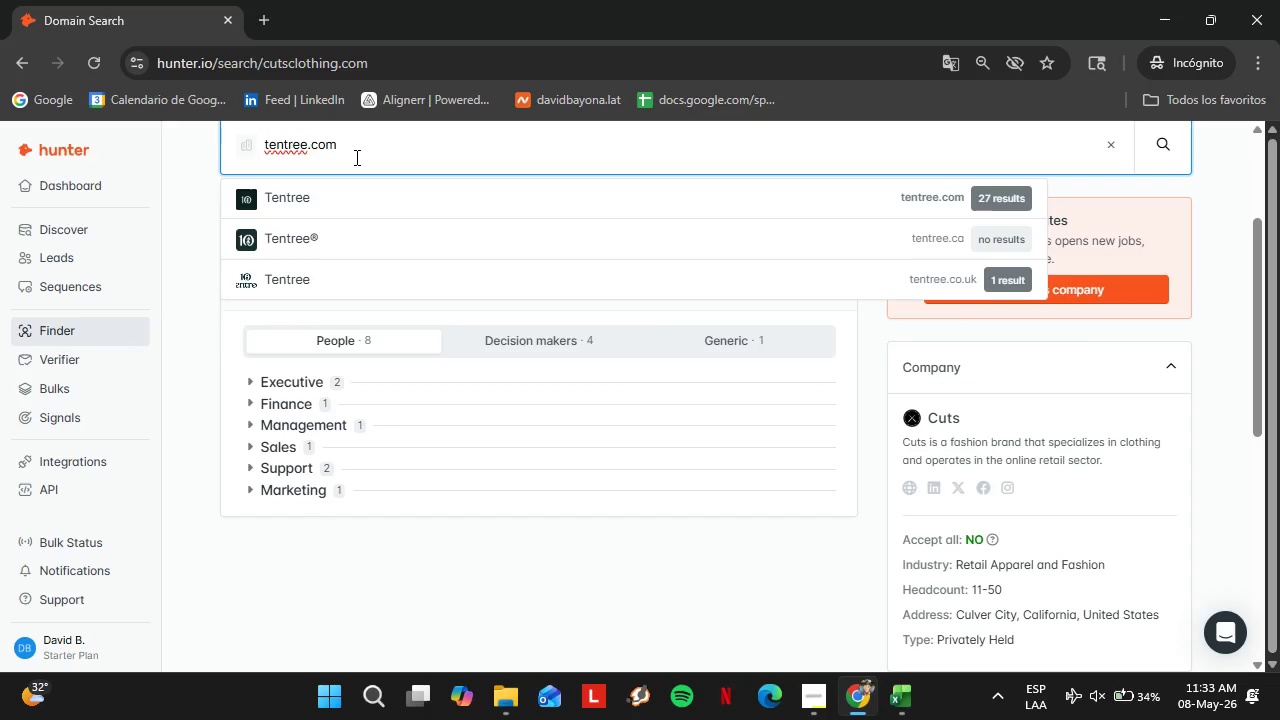 
key(Enter)
 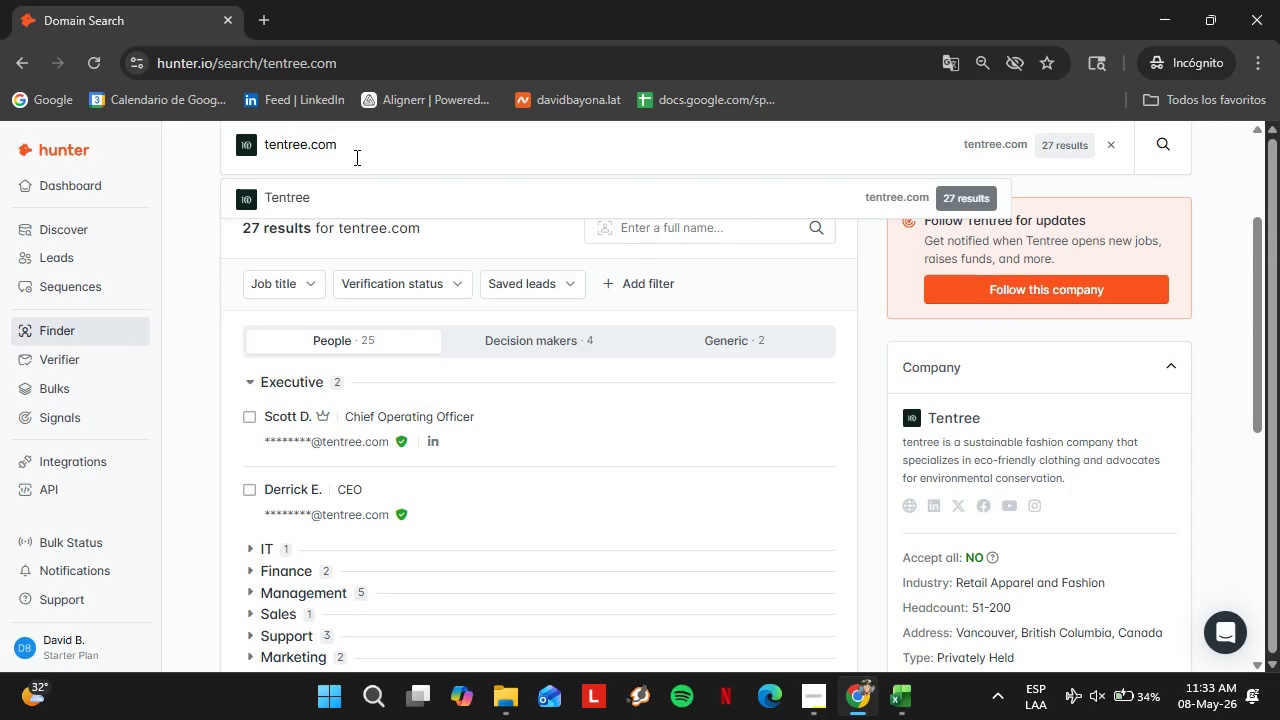 
wait(17.3)
 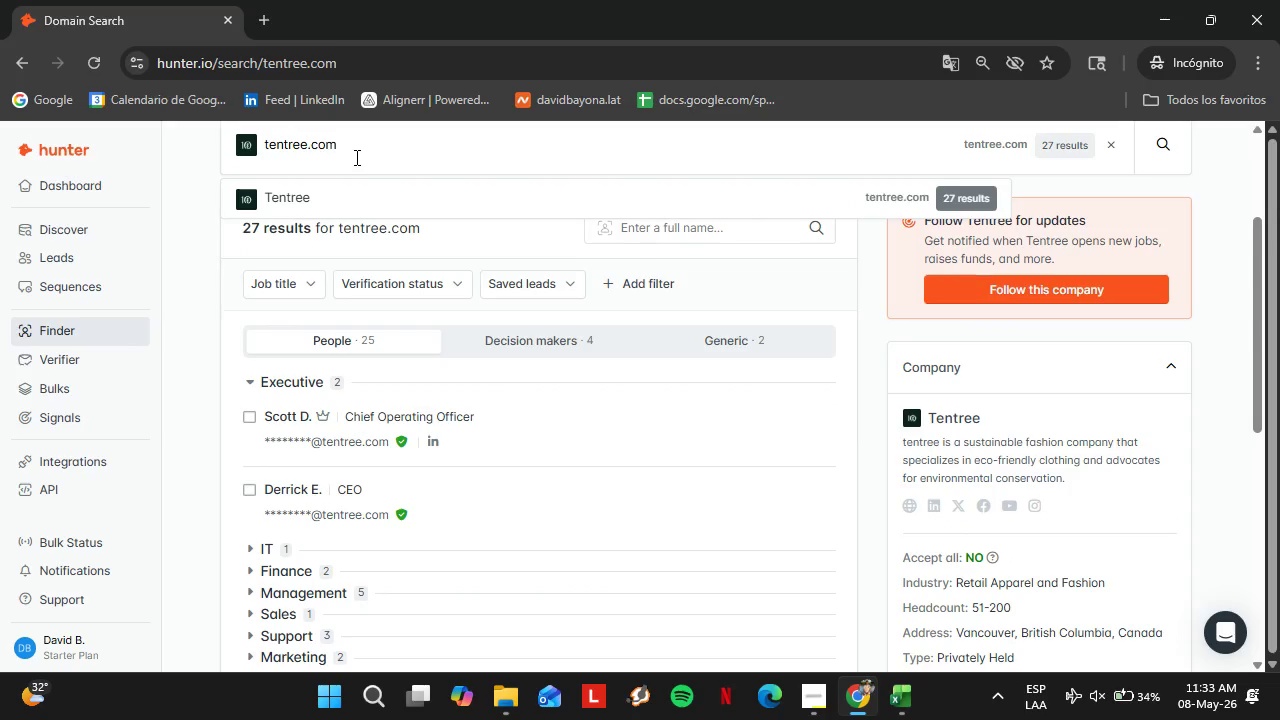 
left_click([340, 200])
 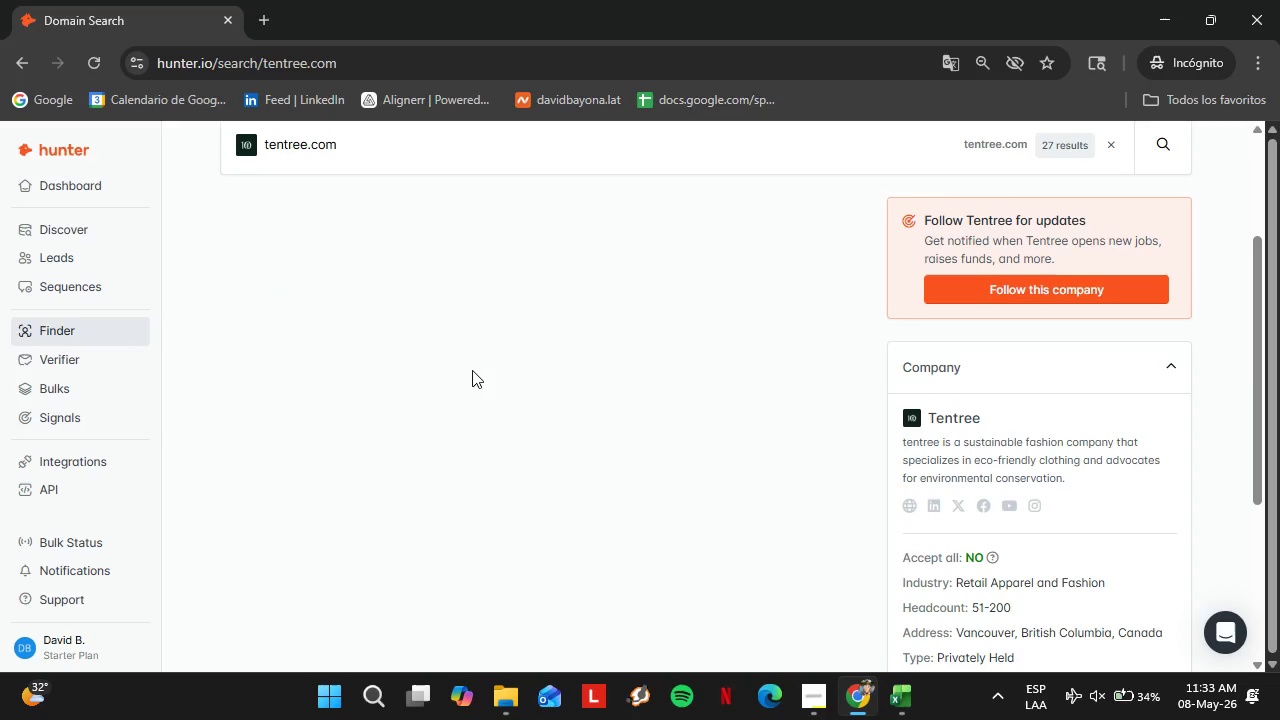 
mouse_move([382, 432])
 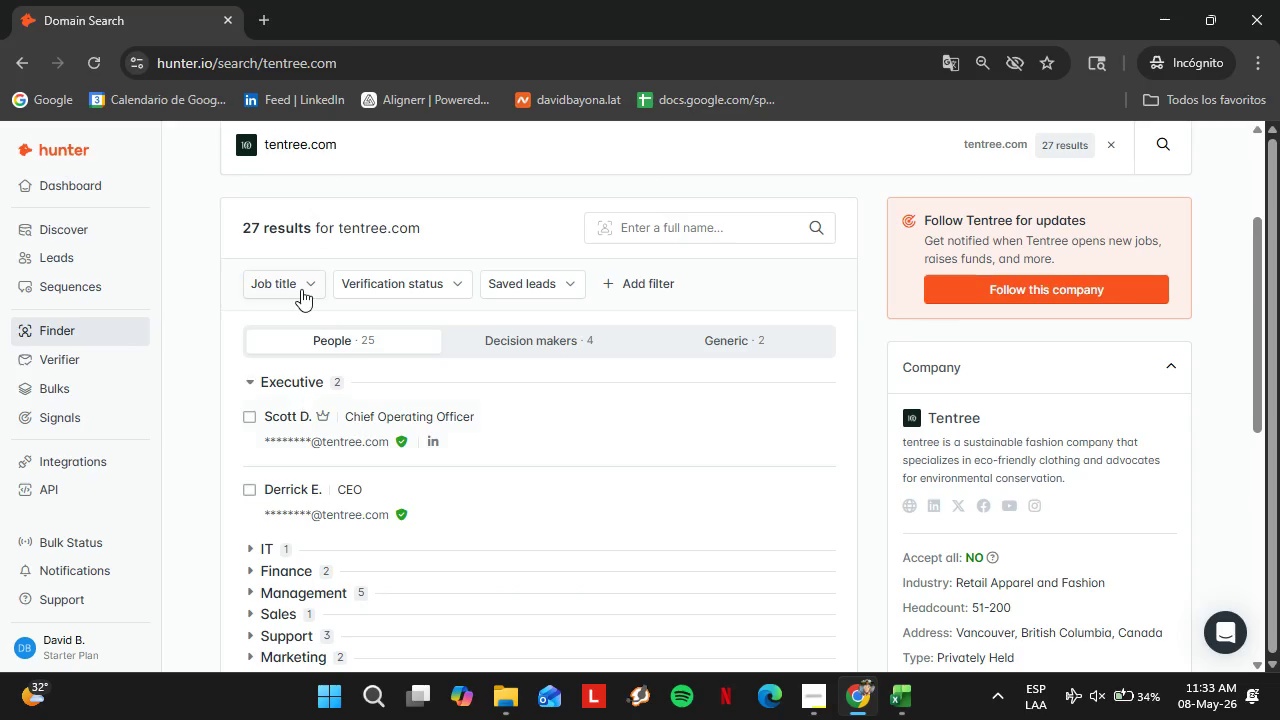 
left_click([301, 289])
 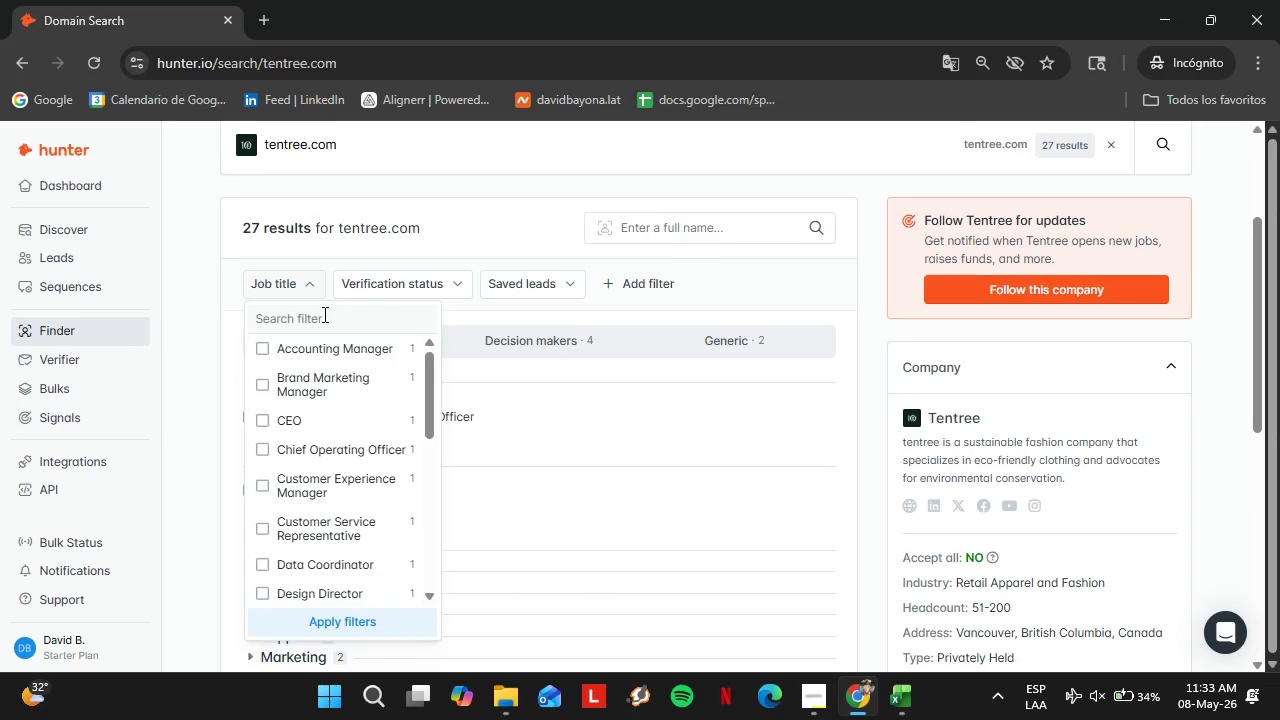 
left_click([323, 314])
 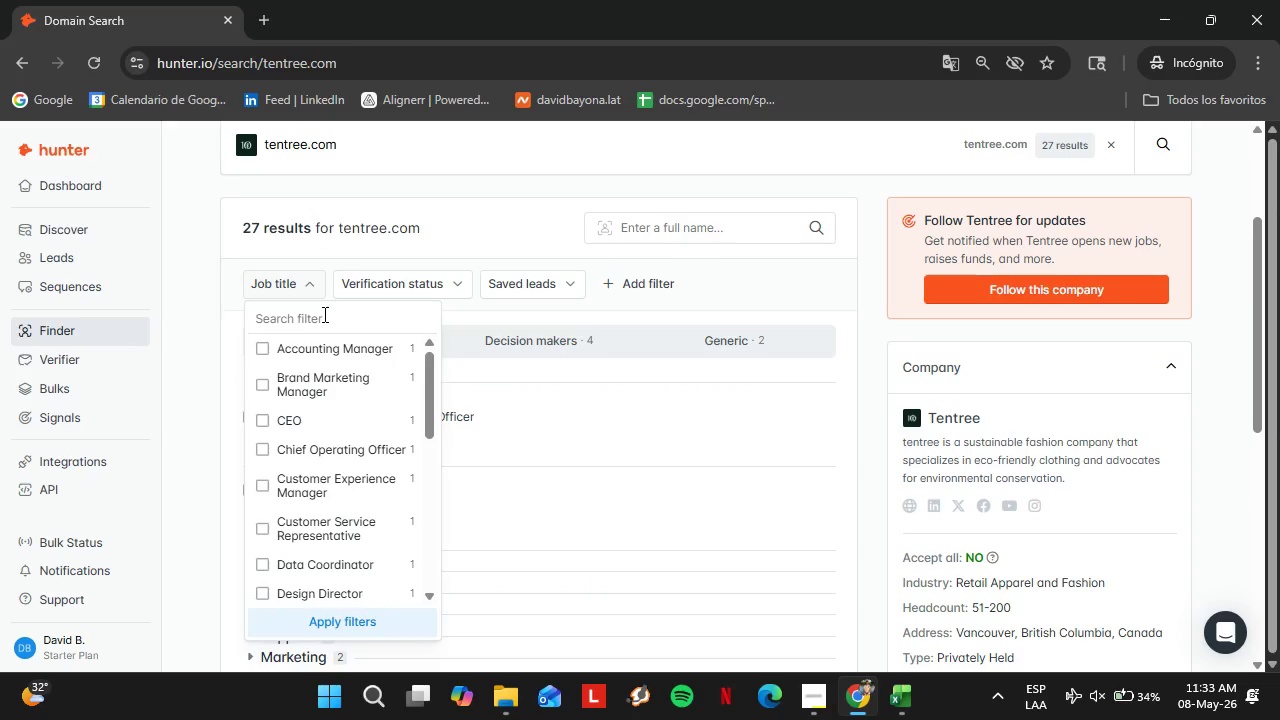 
type(er)
key(Backspace)
type(c)
key(Backspace)
key(Backspace)
key(Backspace)
type(mark)
 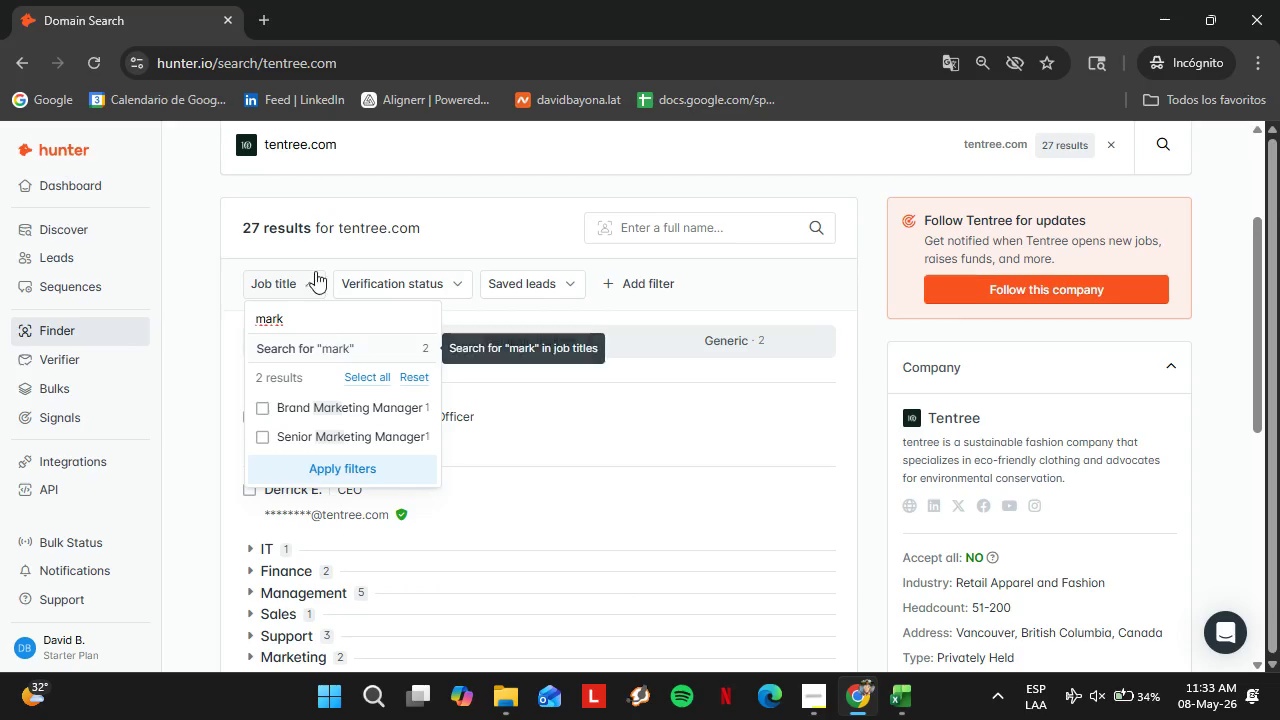 
double_click([307, 130])
 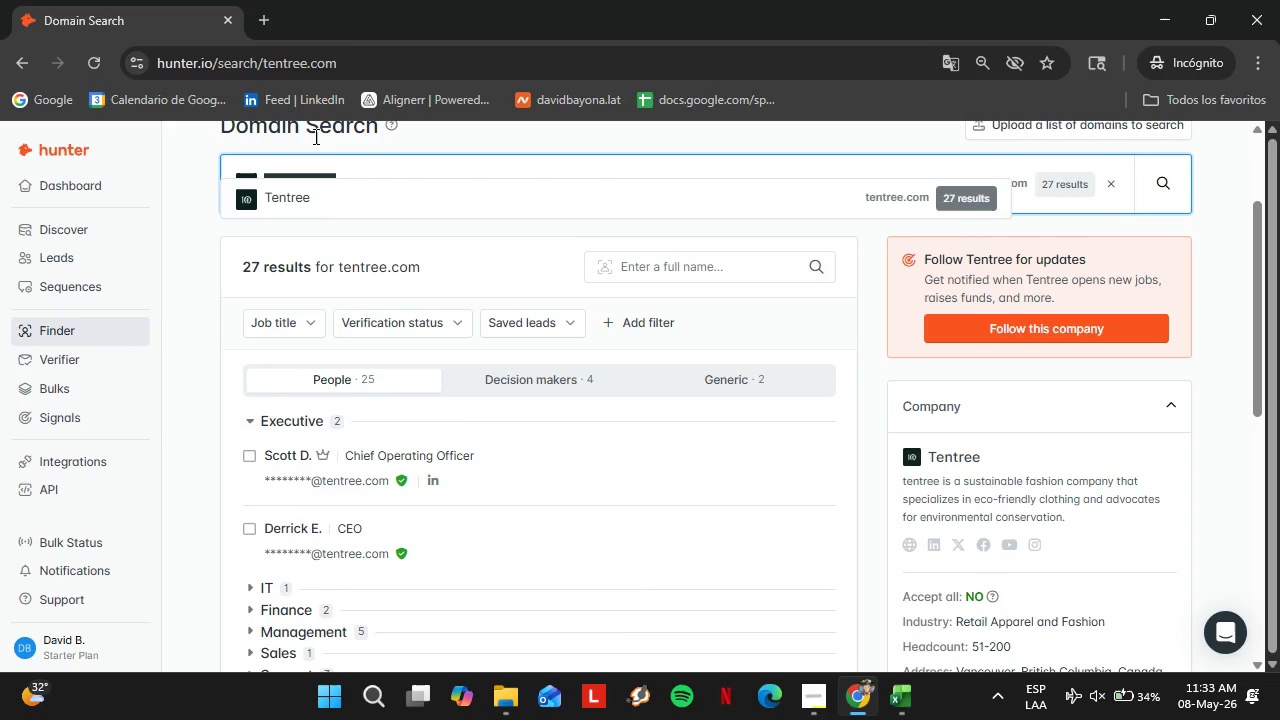 
left_click_drag(start_coordinate=[307, 130], to_coordinate=[314, 136])
 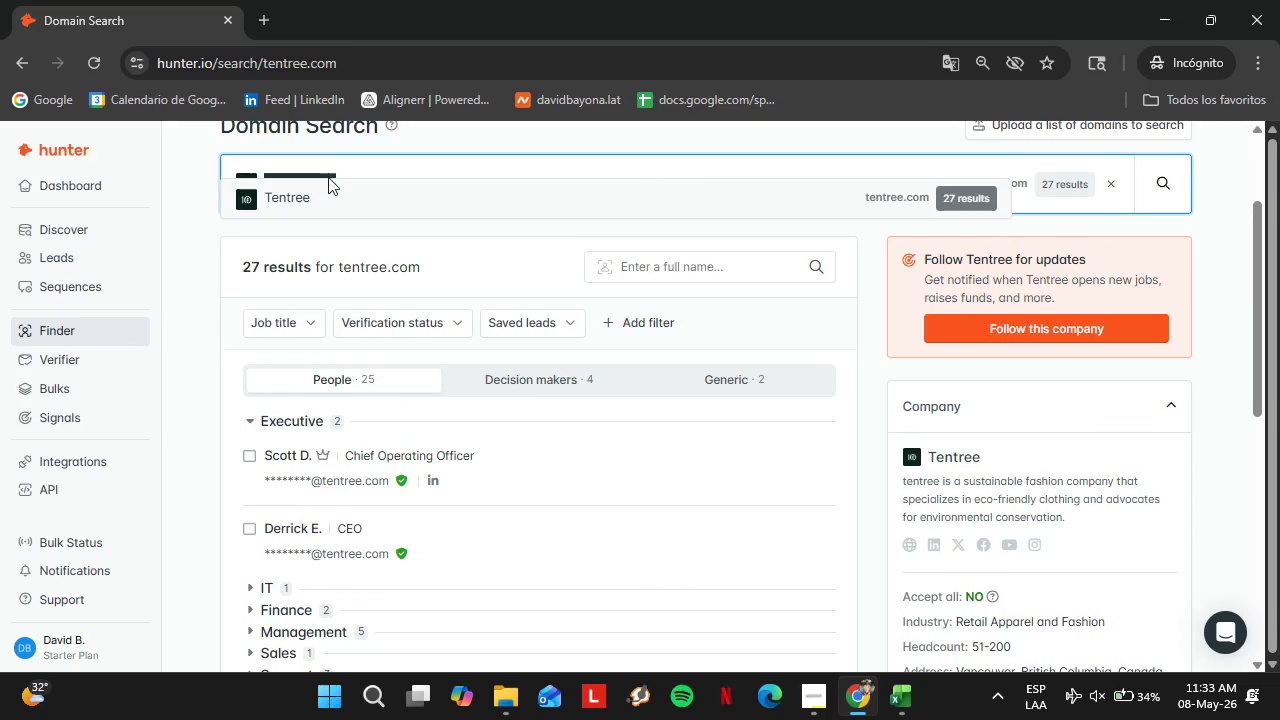 
double_click([333, 170])
 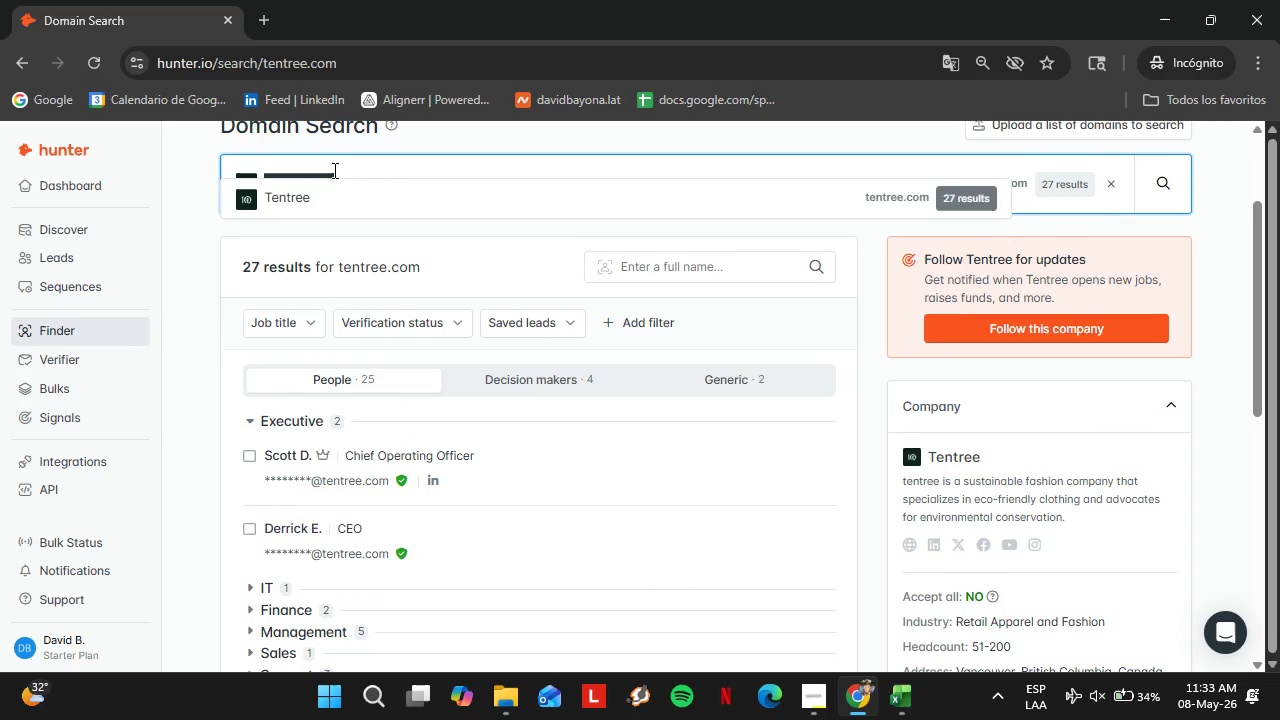 
triple_click([333, 170])
 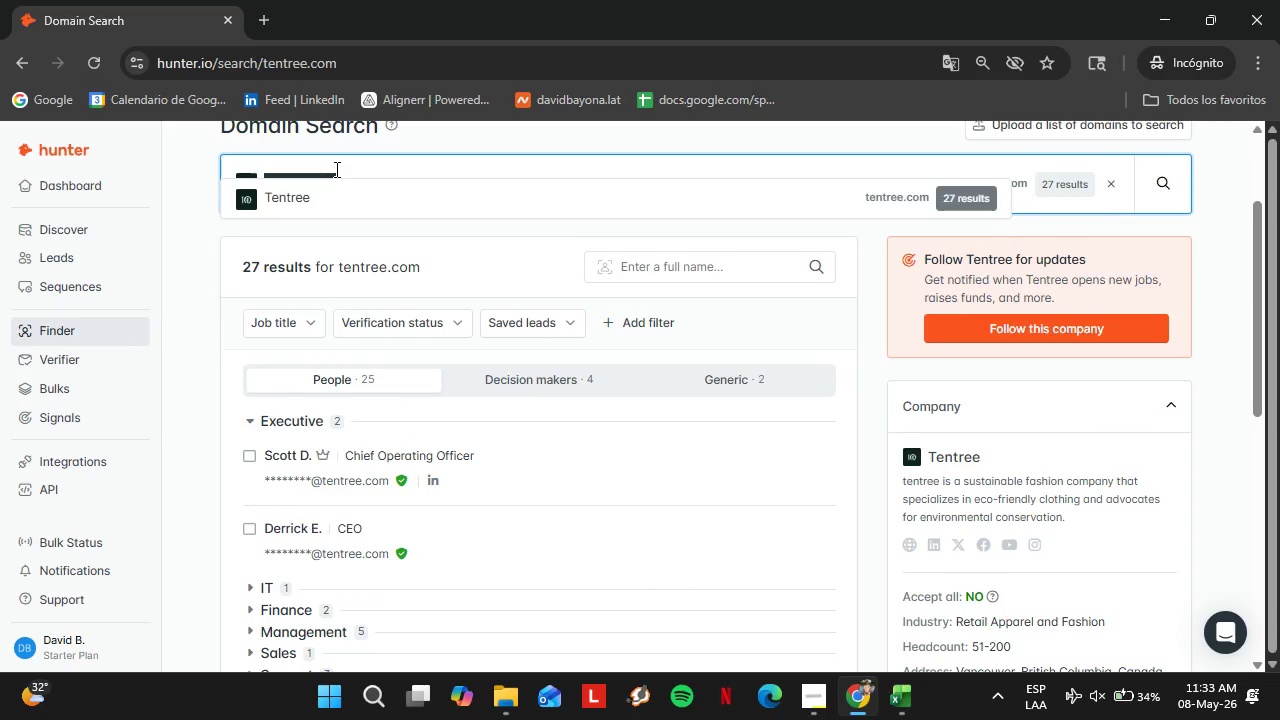 
type(bearaby.com)
 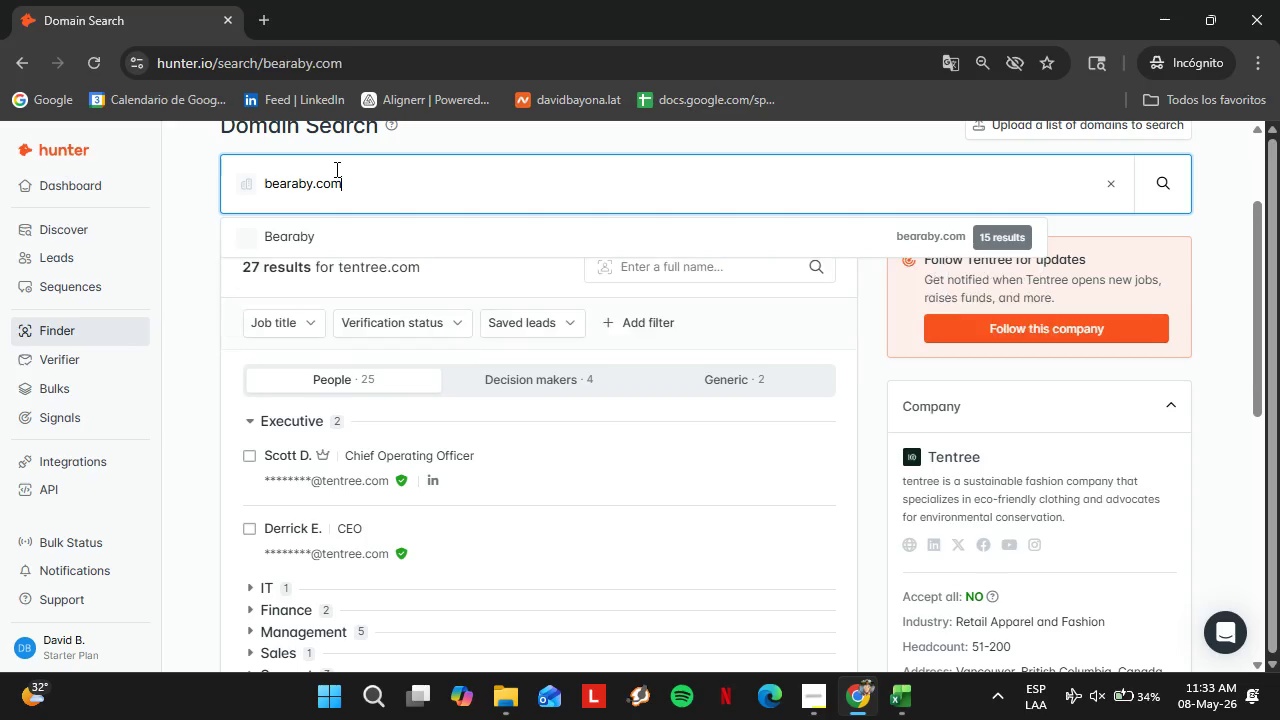 
key(Enter)
 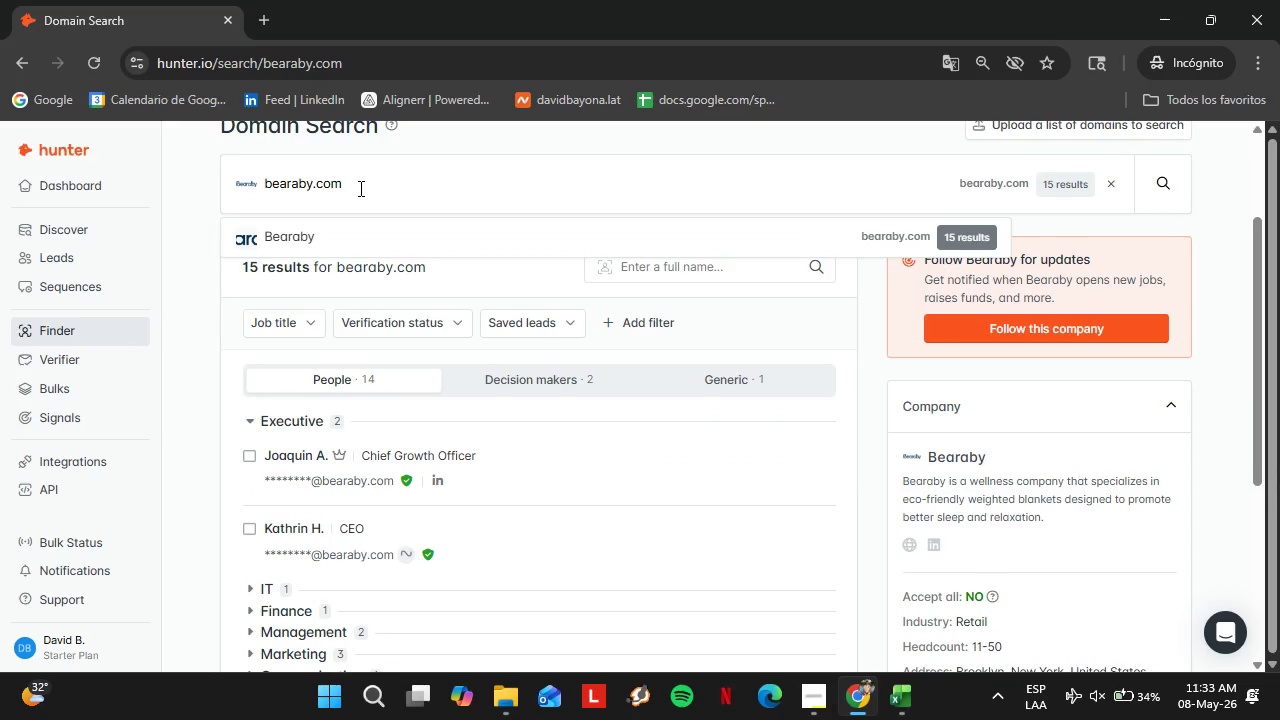 
left_click([314, 223])
 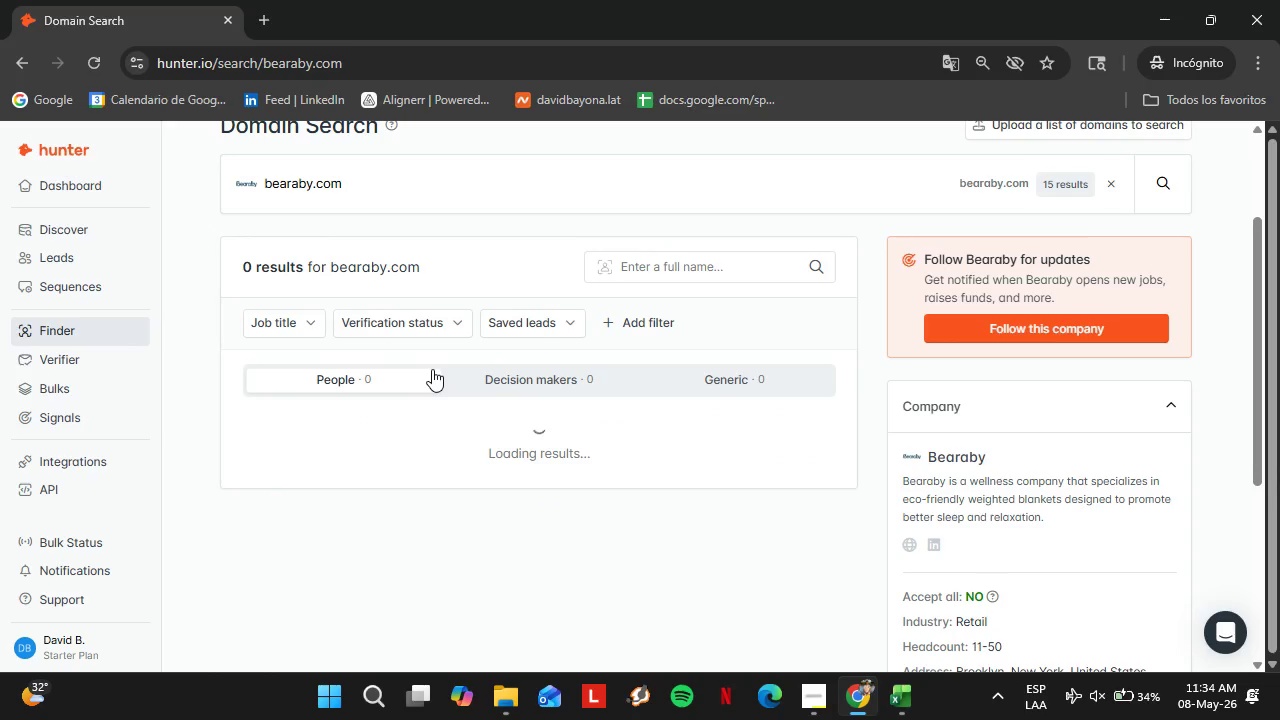 
left_click([284, 426])
 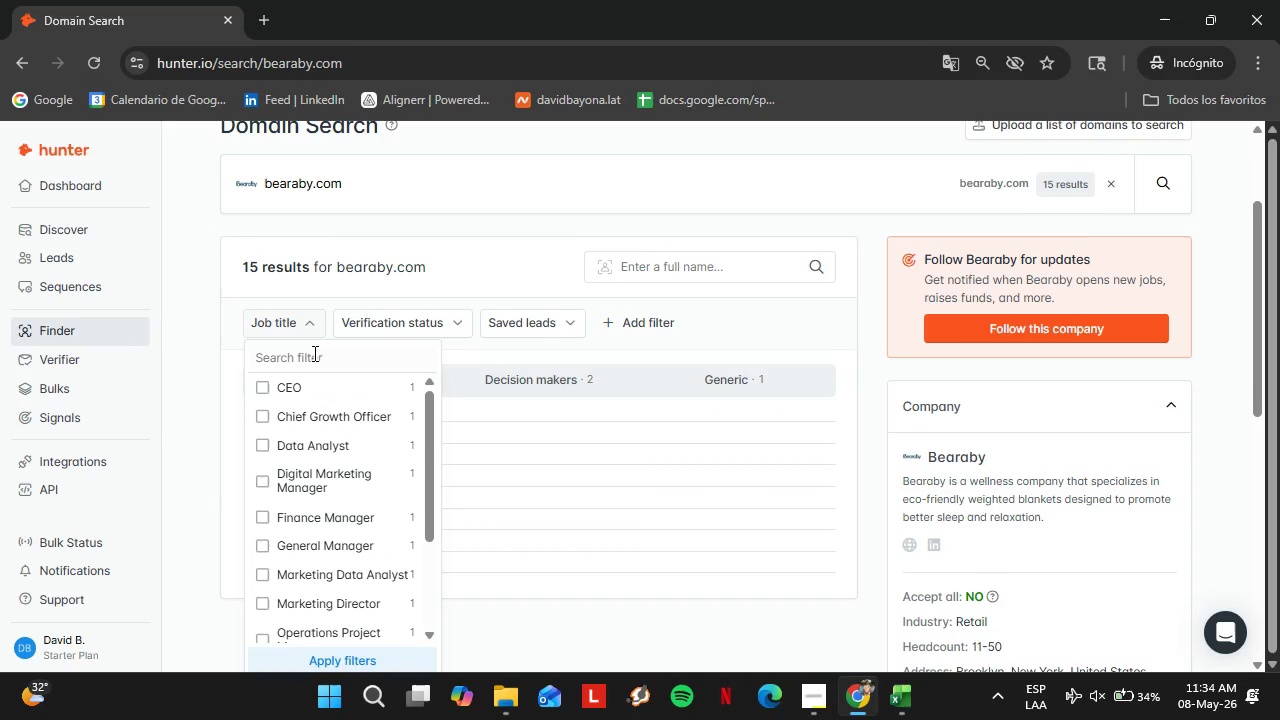 
double_click([313, 353])
 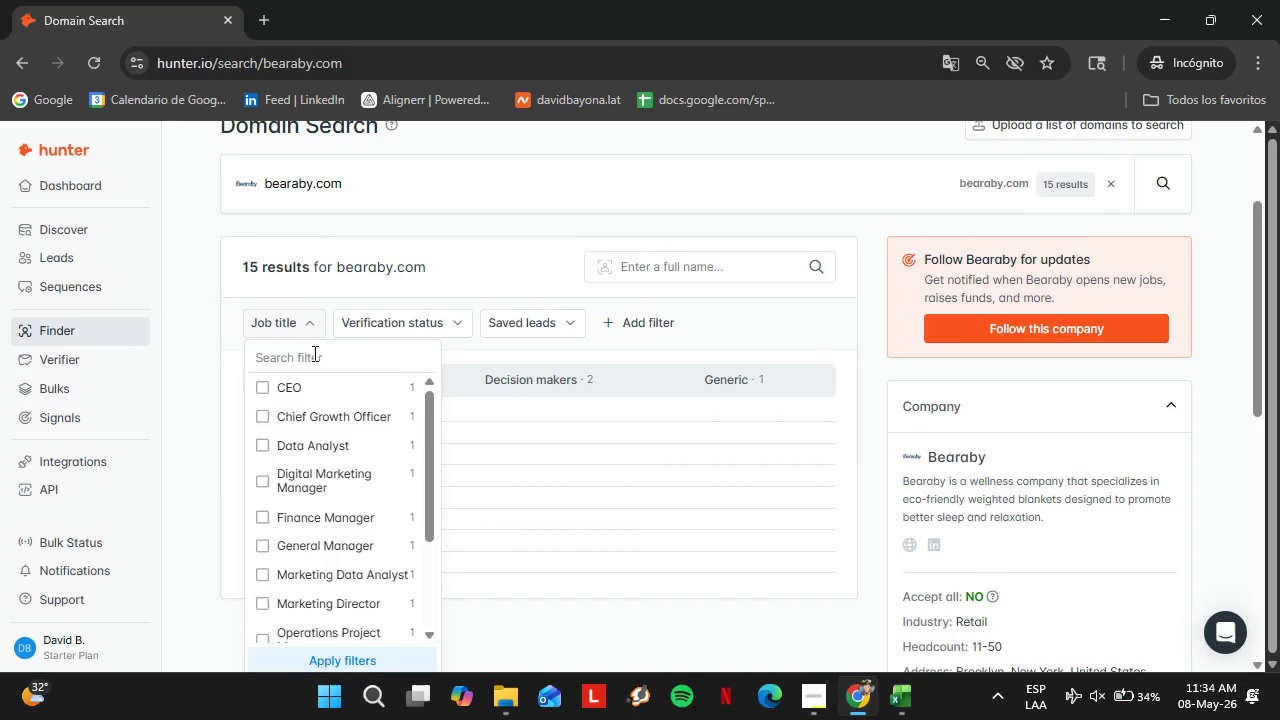 
type(mar)
key(Backspace)
key(Backspace)
key(Backspace)
key(Backspace)
type(ecom)
key(Backspace)
key(Backspace)
key(Backspace)
key(Backspace)
type(mar)
 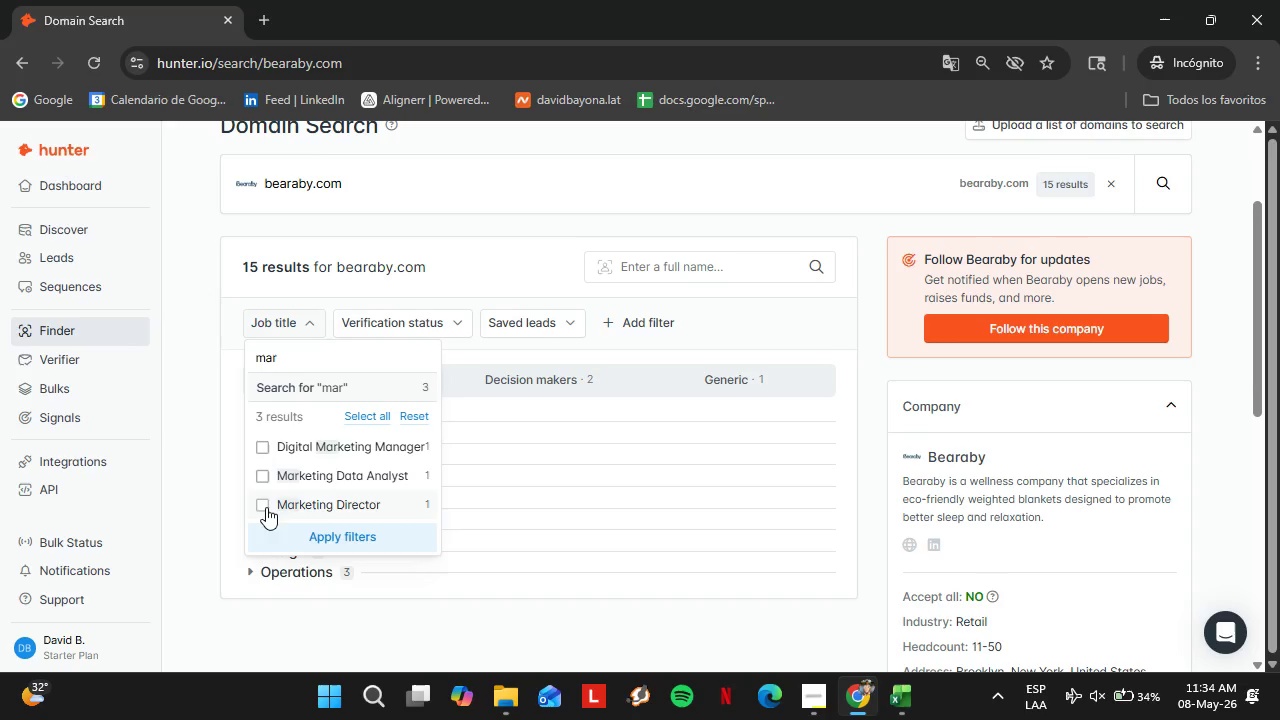 
double_click([347, 548])
 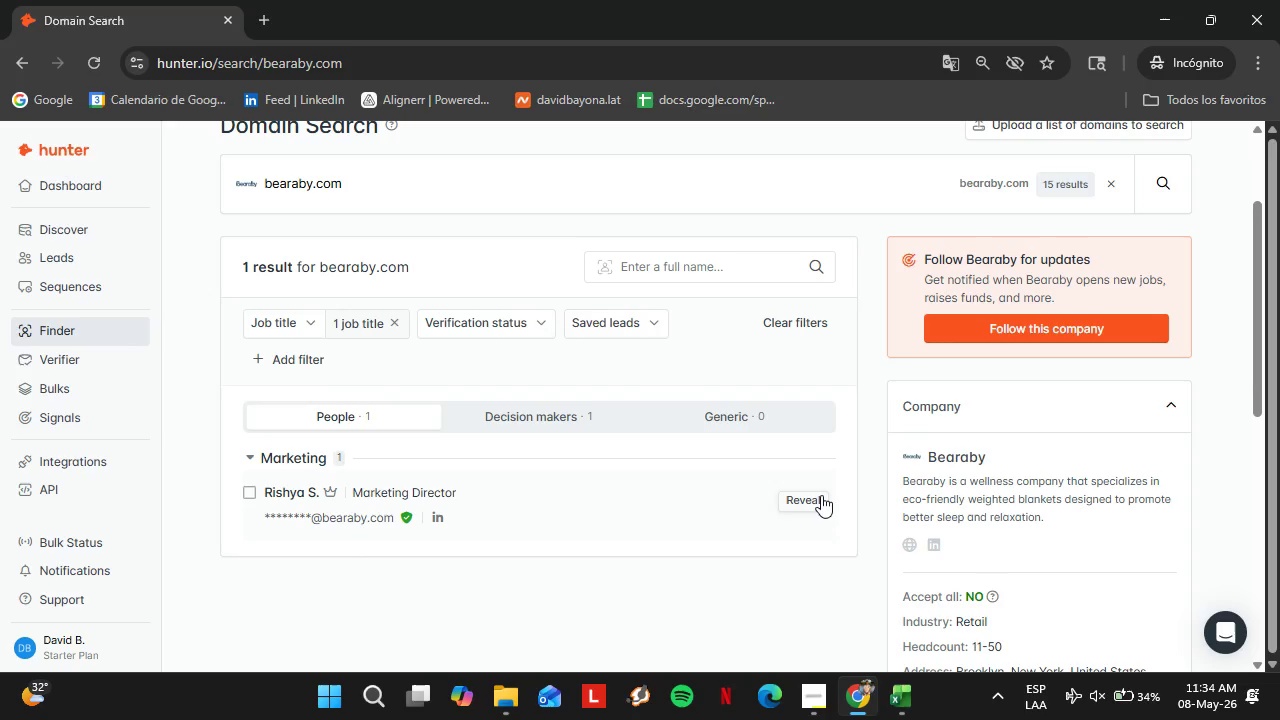 
left_click([813, 494])
 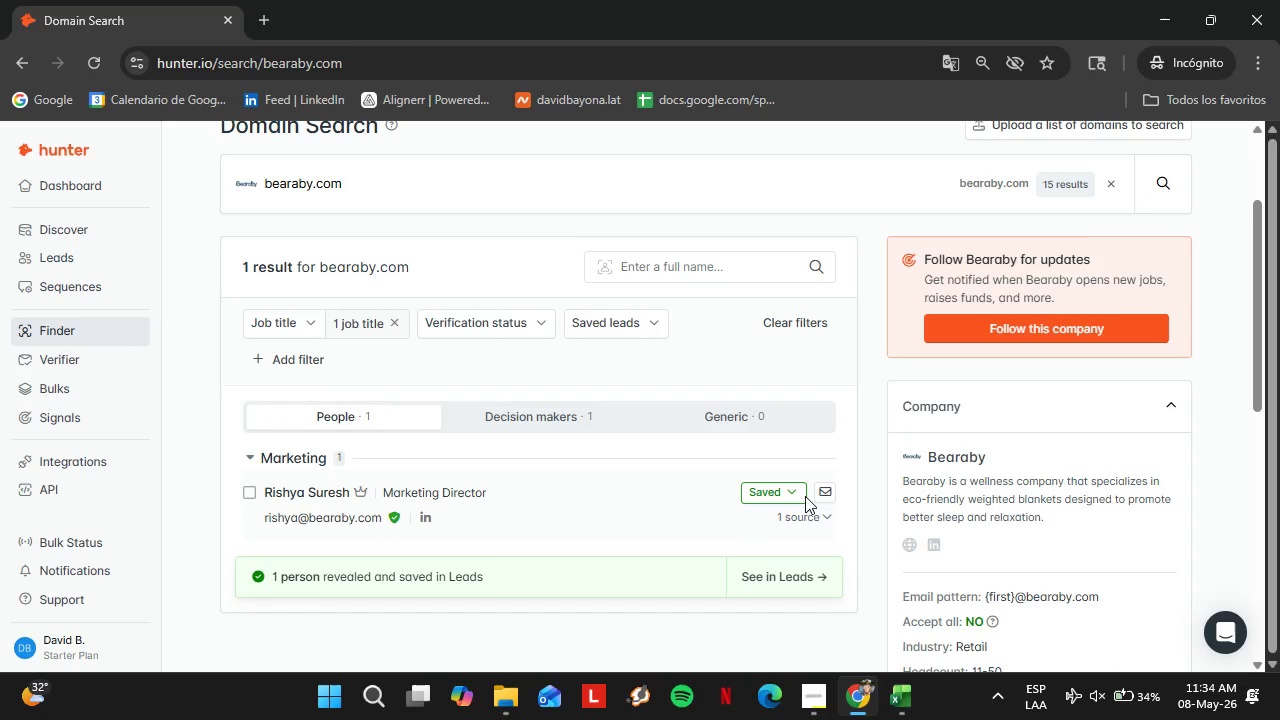 
left_click([783, 485])
 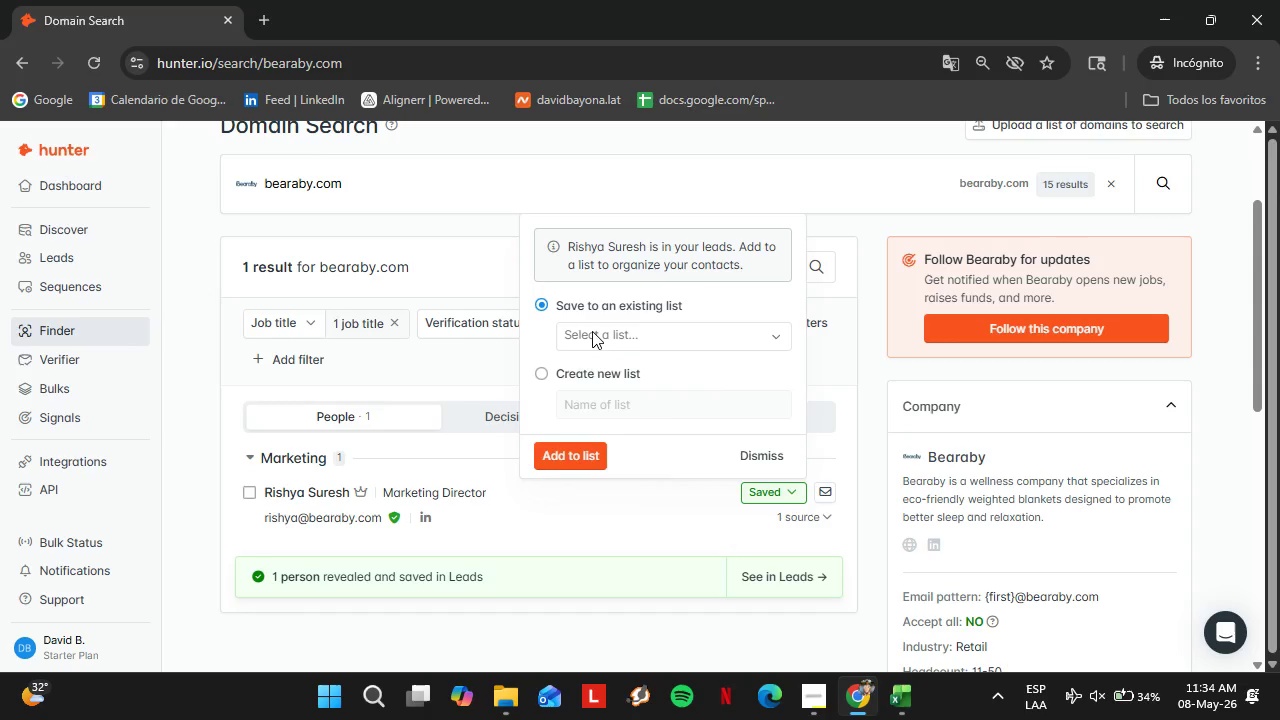 
left_click([594, 324])
 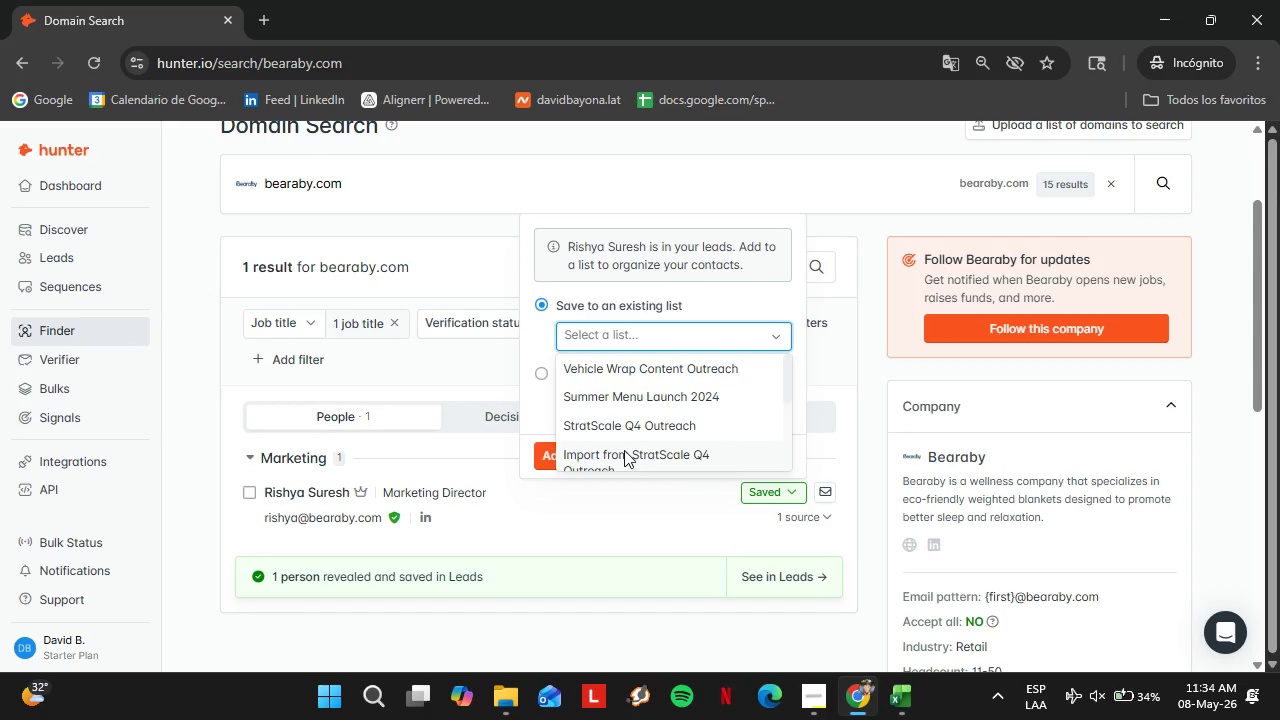 
scroll: coordinate [624, 450], scroll_direction: down, amount: 3.0
 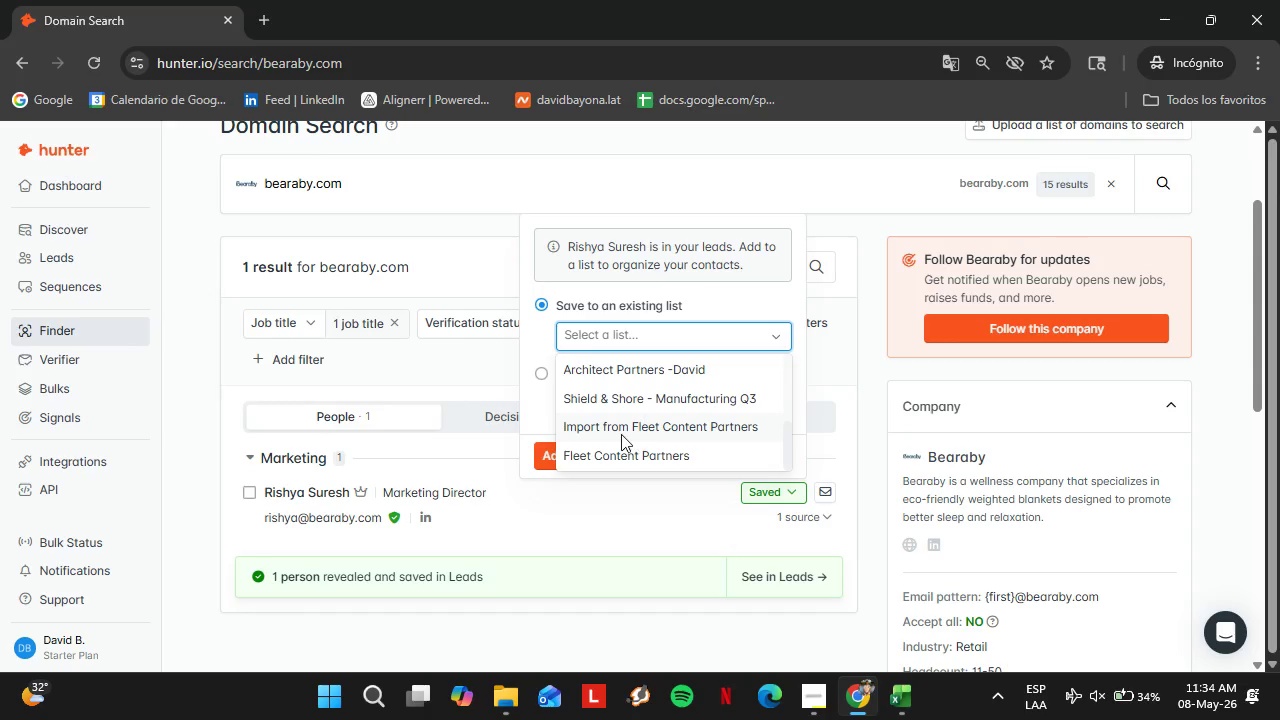 
scroll: coordinate [621, 433], scroll_direction: up, amount: 1.0
 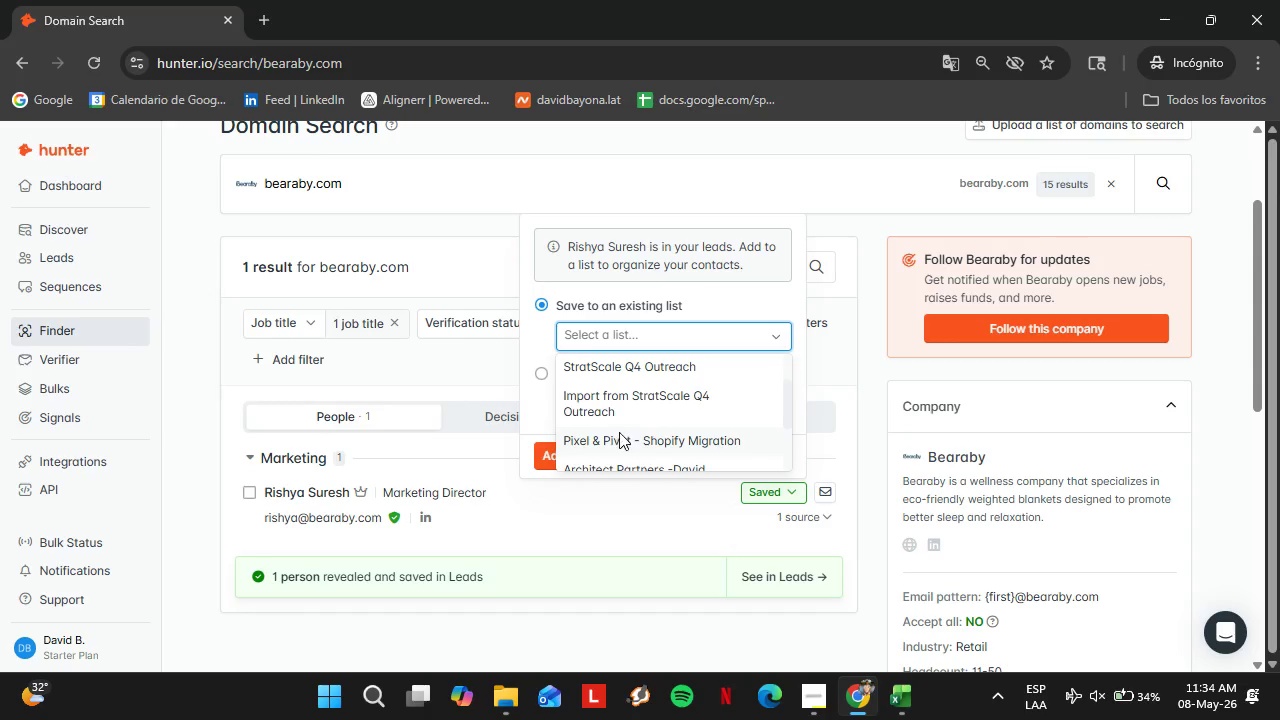 
left_click([619, 434])
 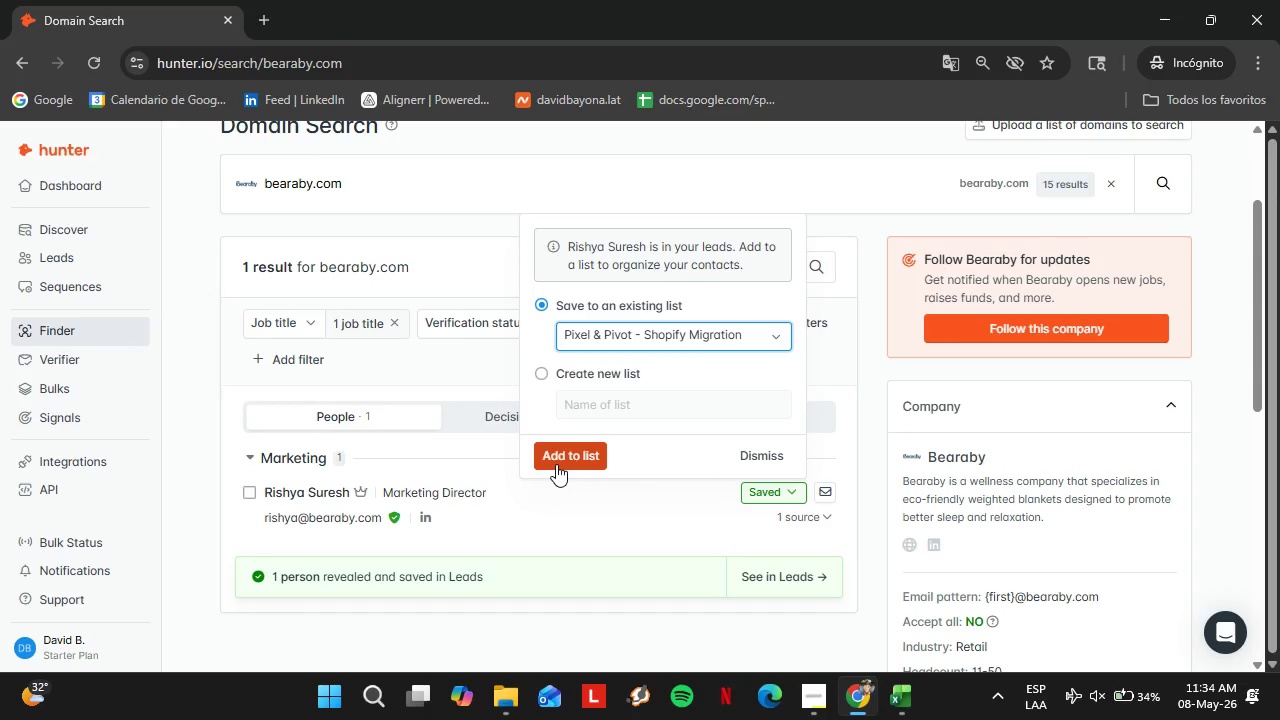 
left_click([556, 464])
 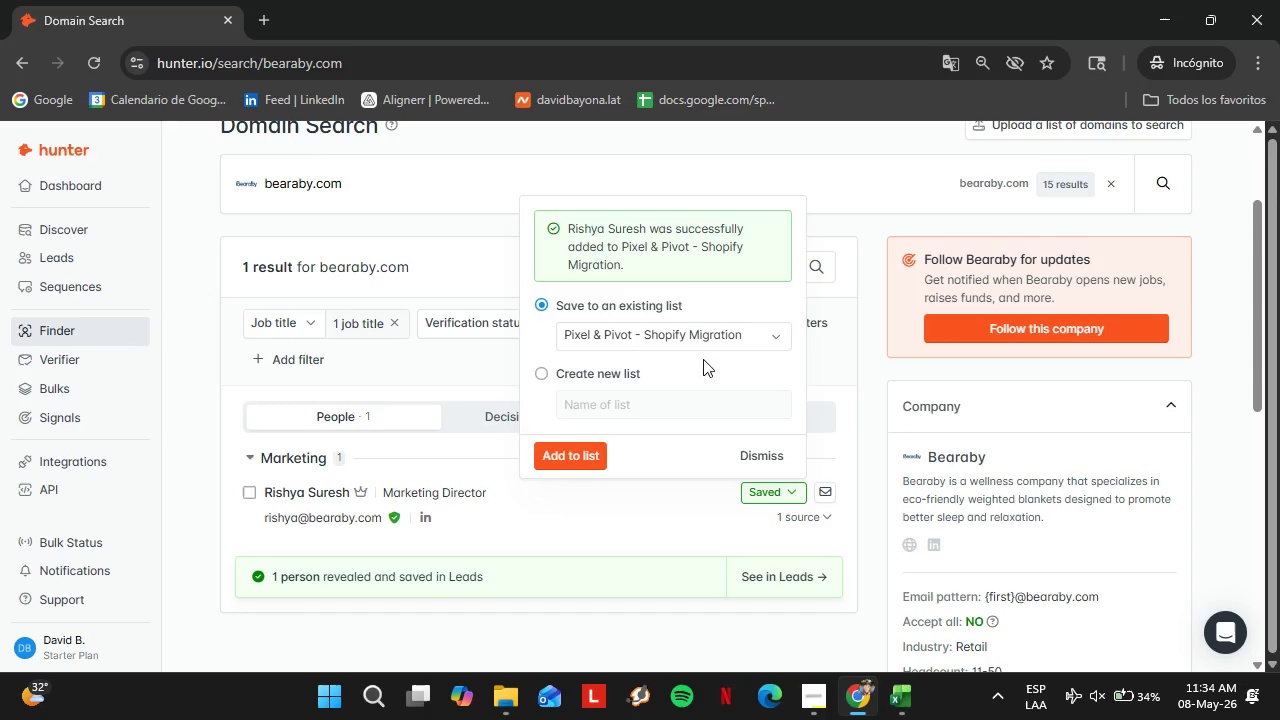 
wait(6.59)
 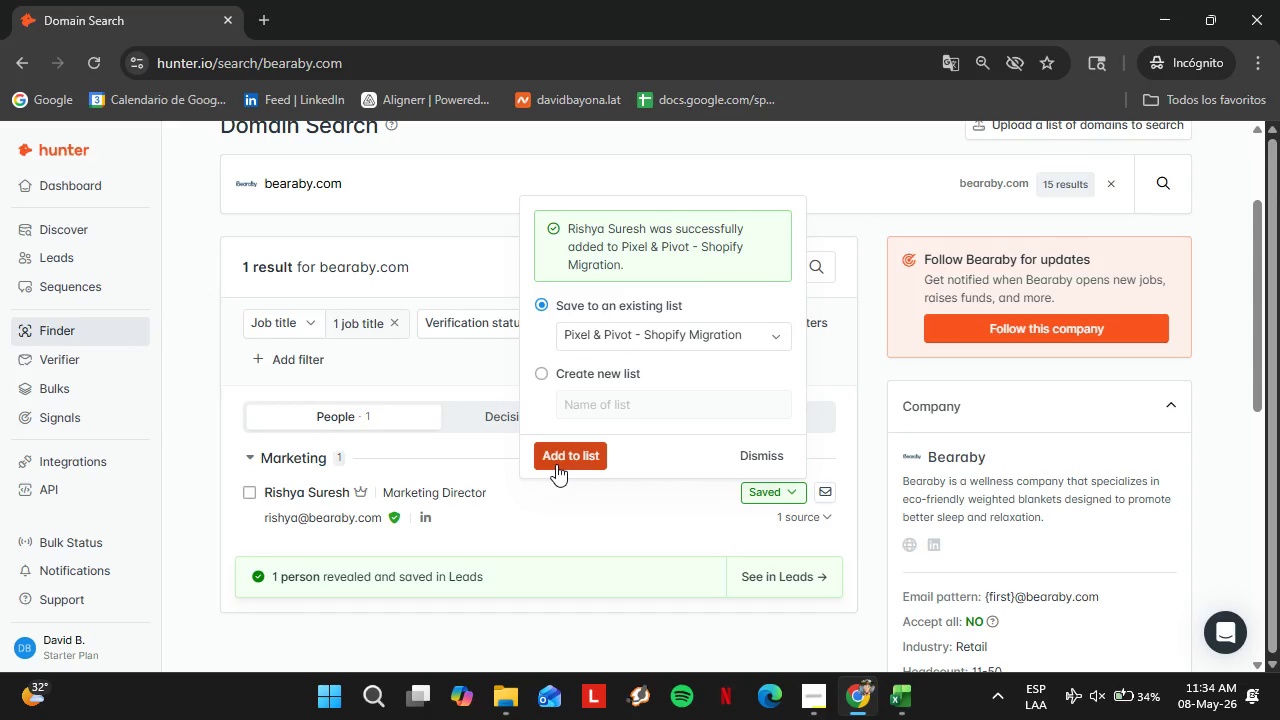 
left_click([758, 450])
 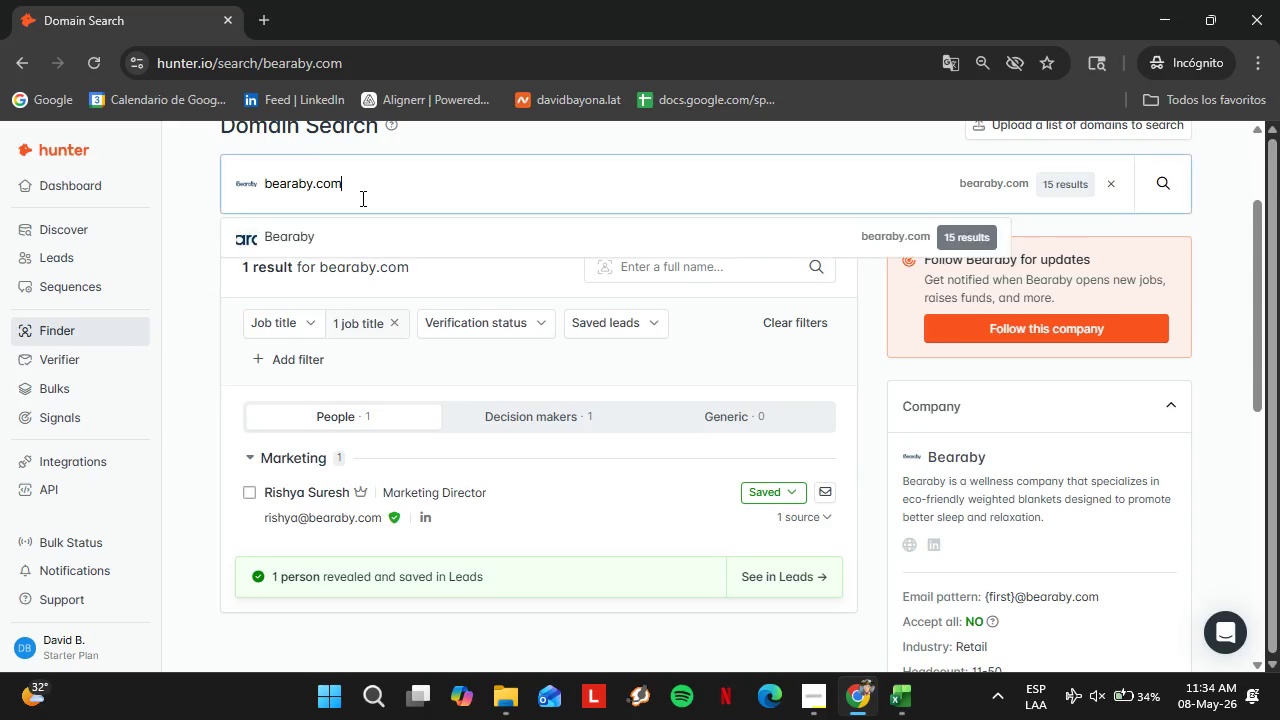 
double_click([361, 198])
 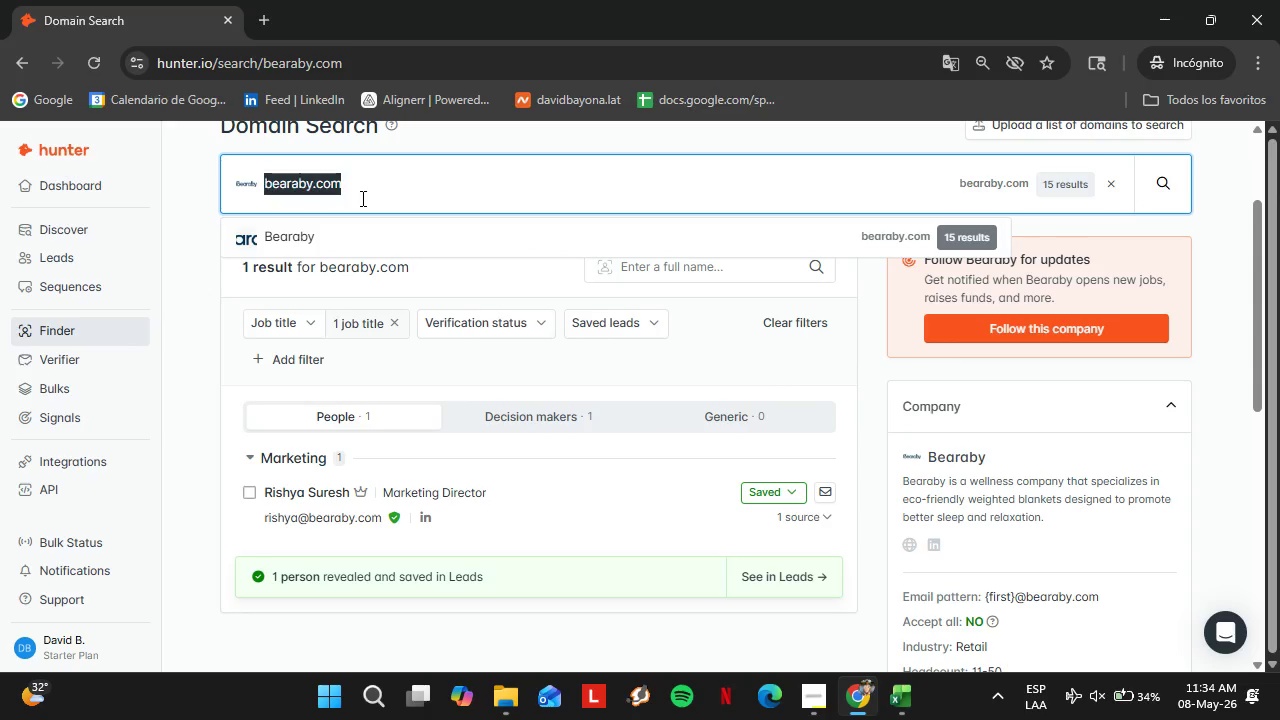 
triple_click([361, 198])
 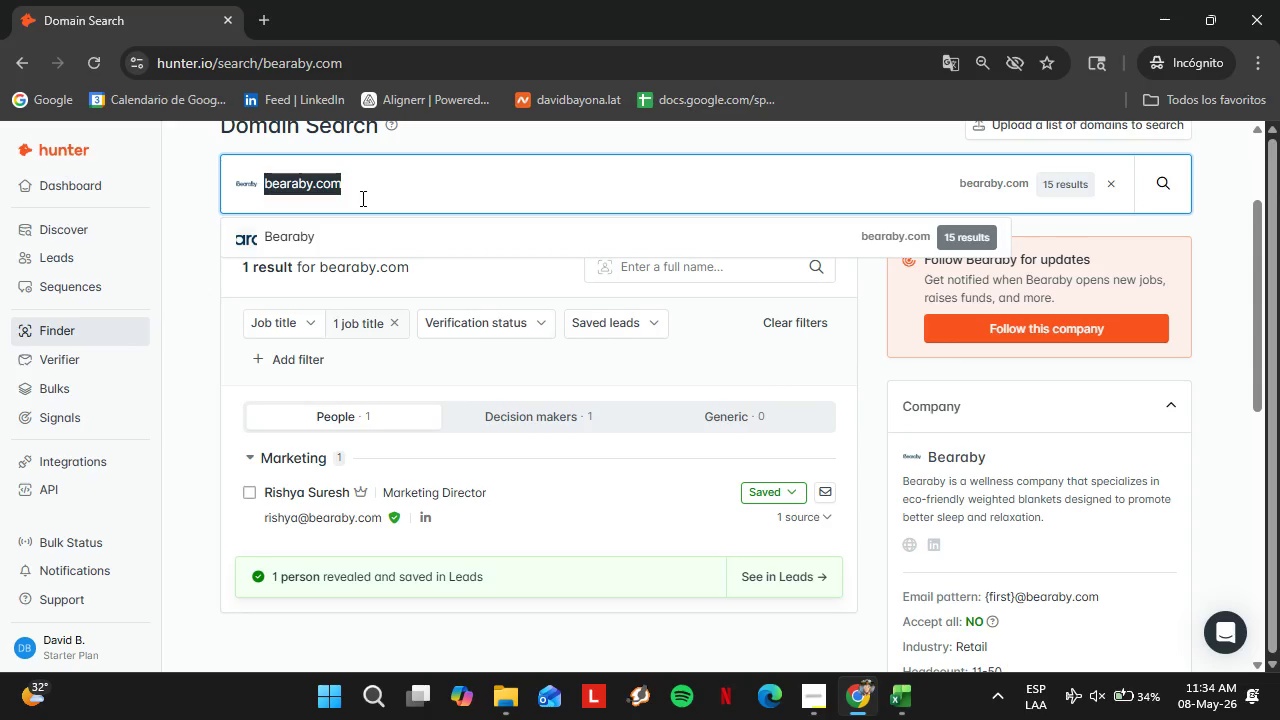 
triple_click([361, 198])
 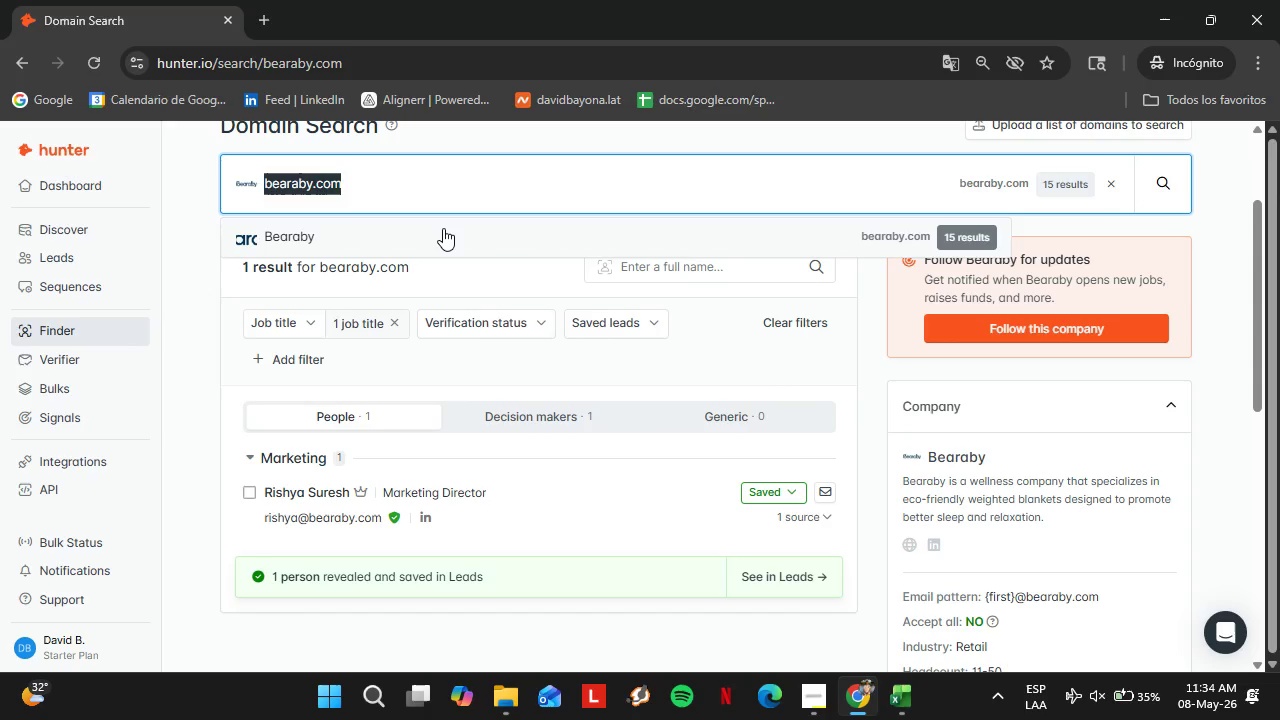 
type(parachu)
 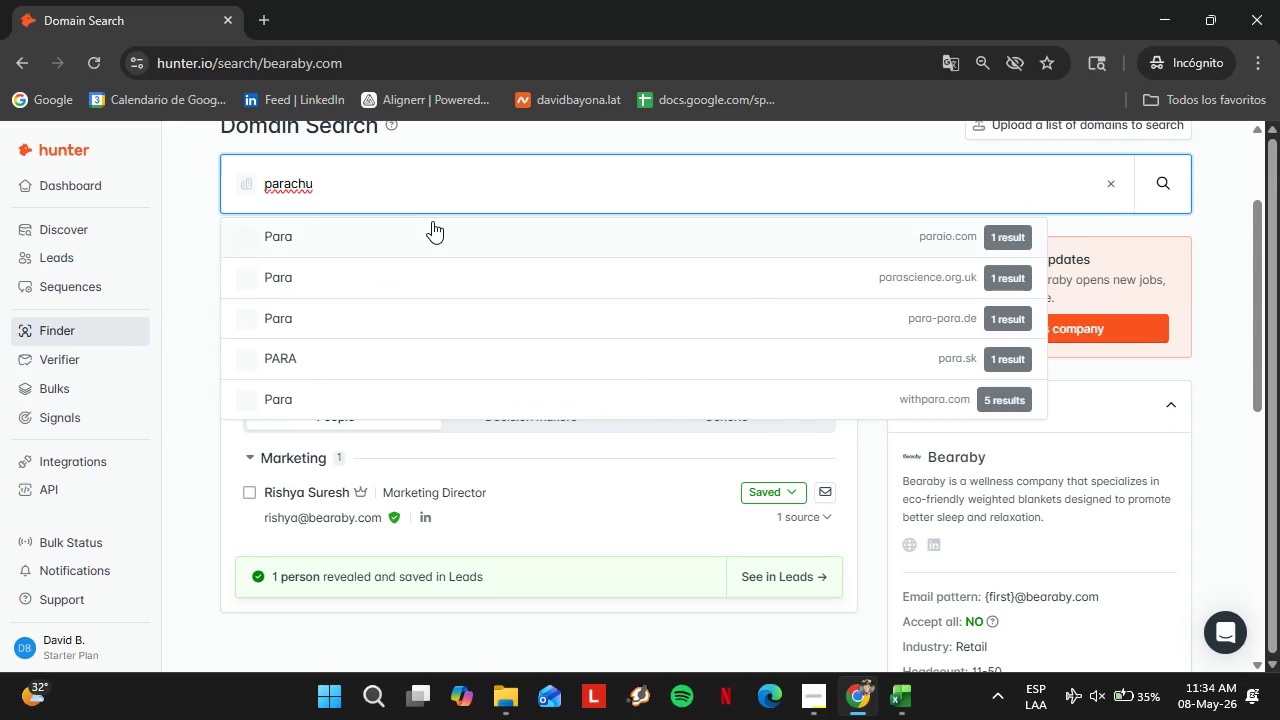 
type(tehome.com)
 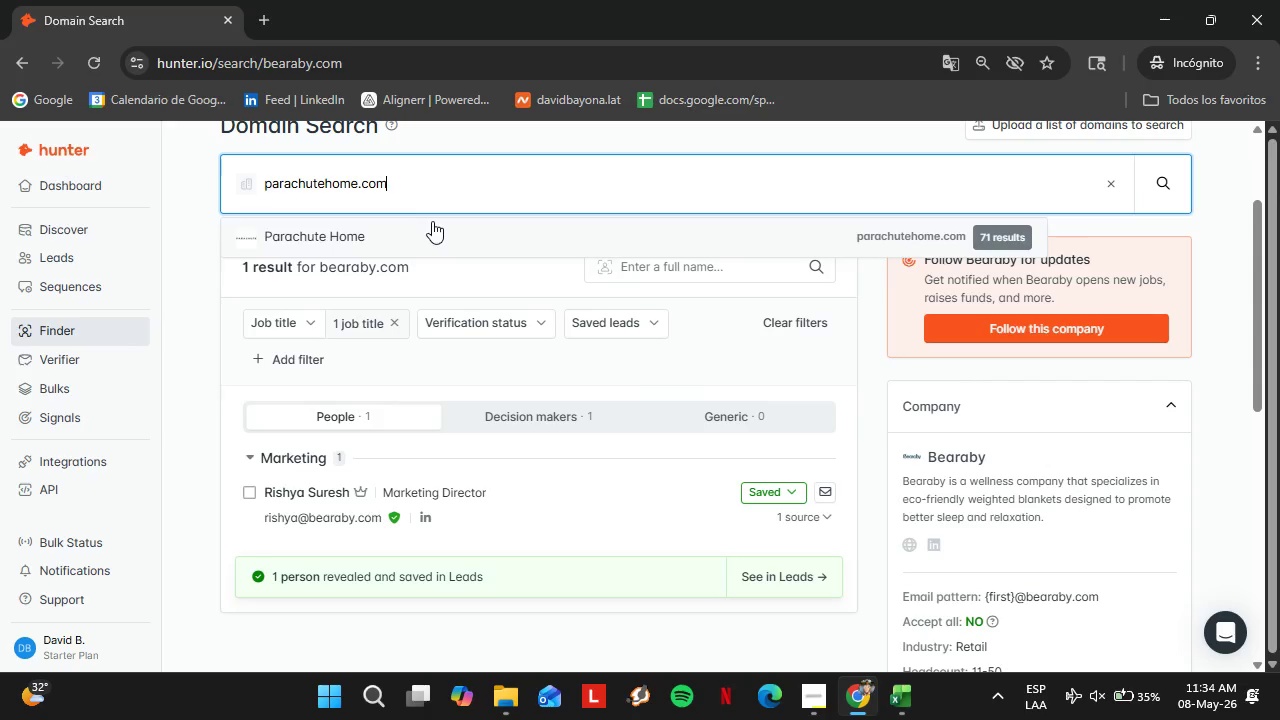 
key(Enter)
 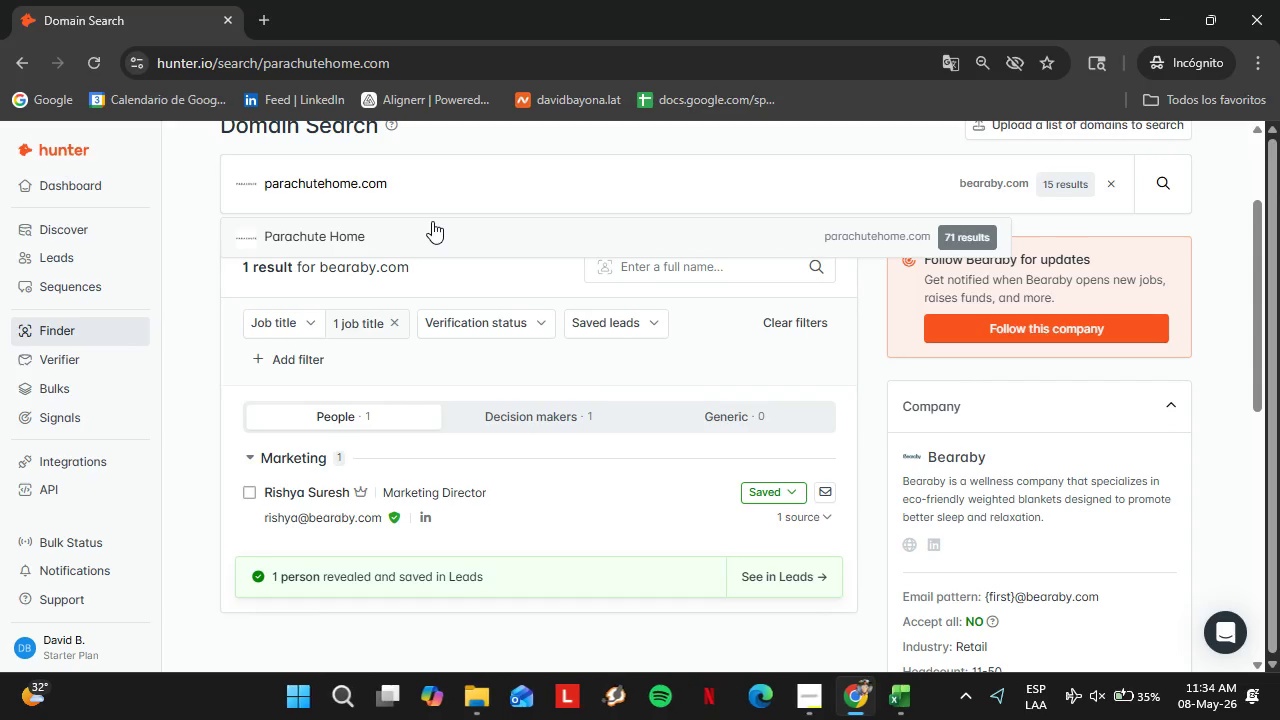 
left_click([432, 221])
 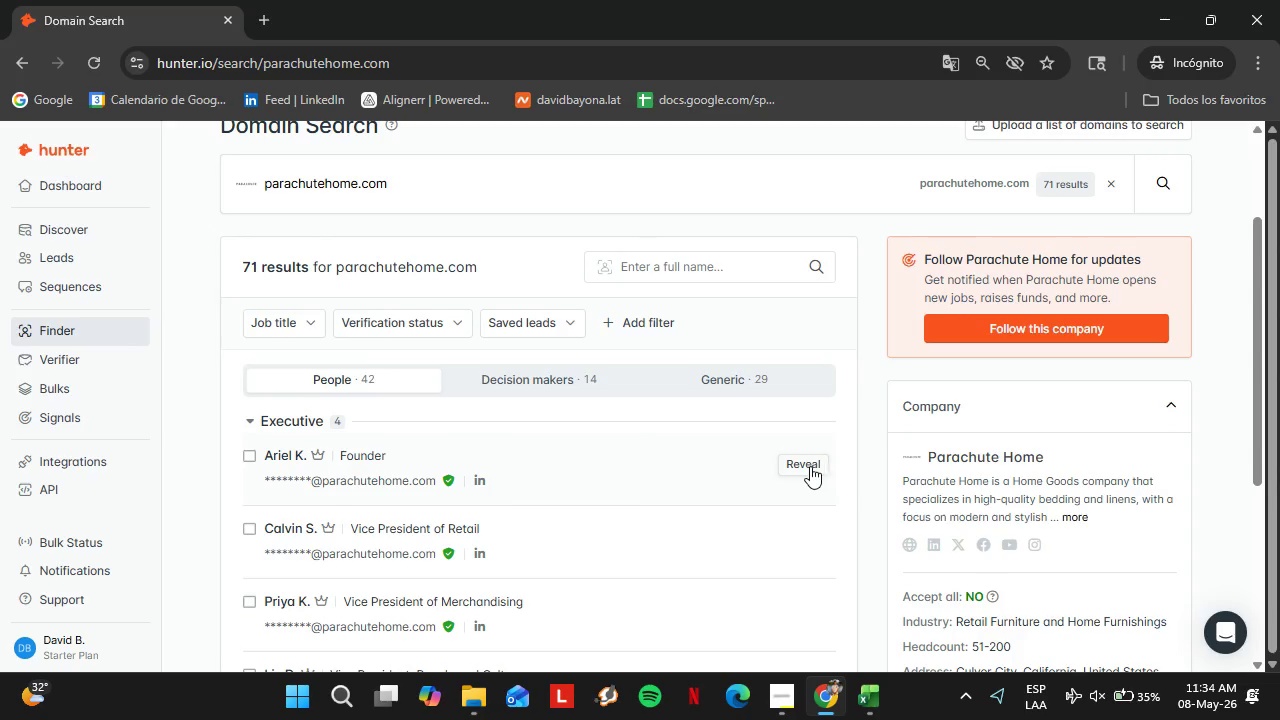 
wait(5.41)
 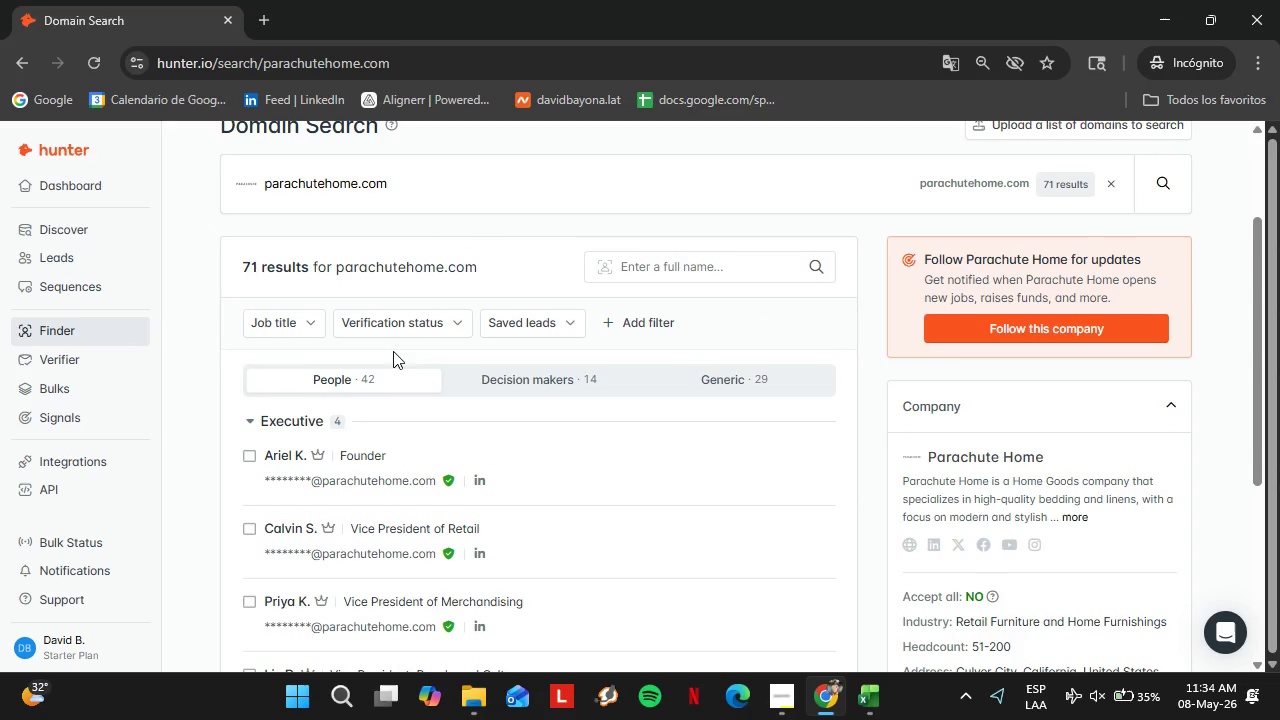 
double_click([328, 352])
 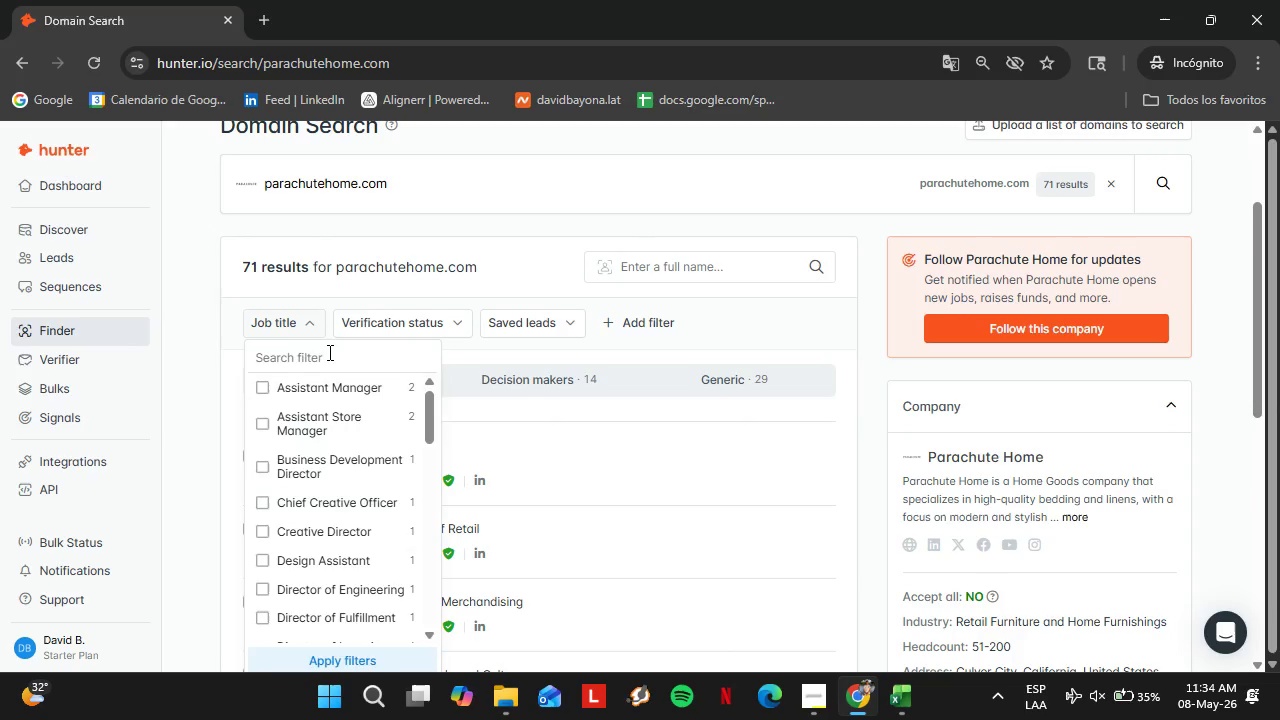 
type(eco)
key(Backspace)
key(Backspace)
key(Backspace)
type(mark)
key(Backspace)
key(Backspace)
key(Backspace)
 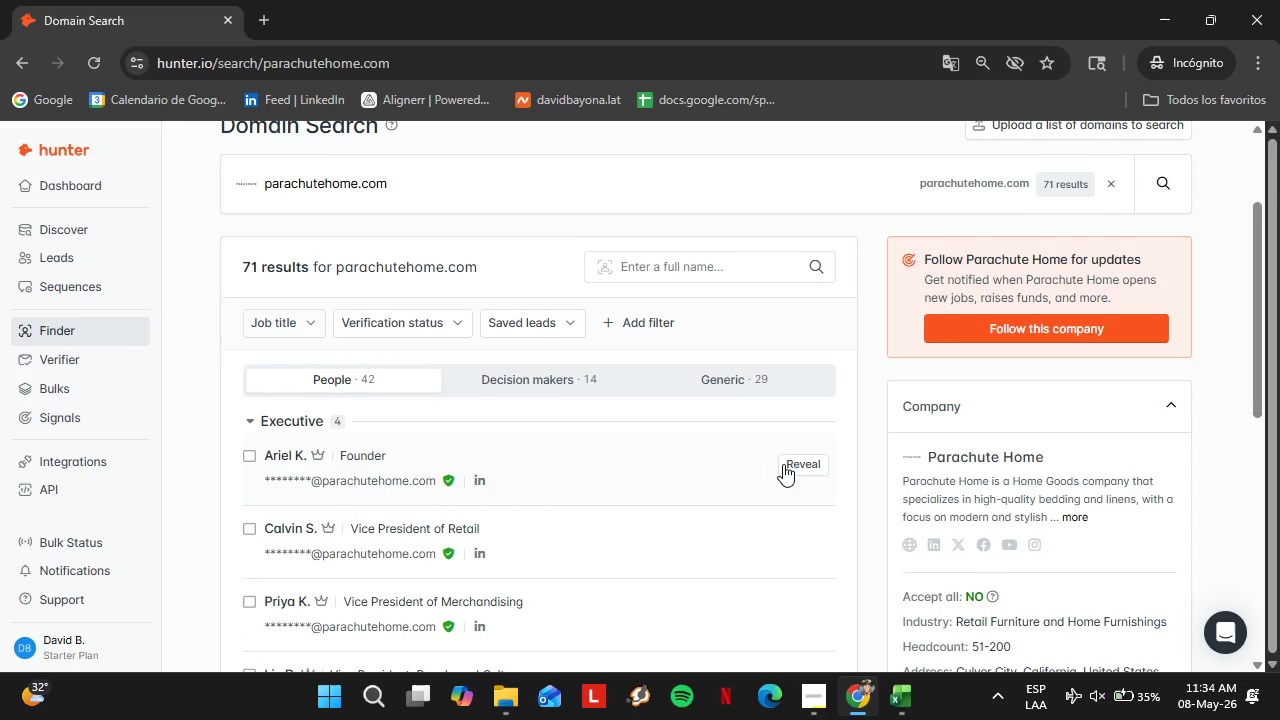 
double_click([789, 464])
 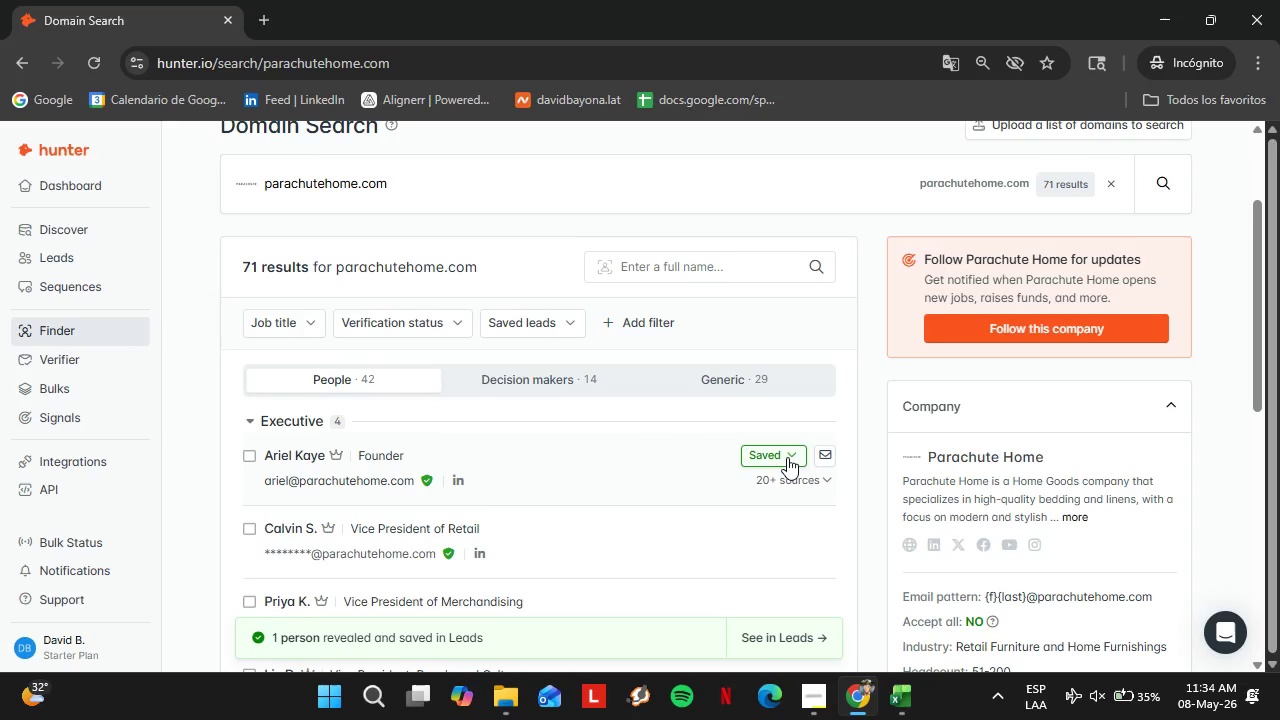 
left_click([778, 457])
 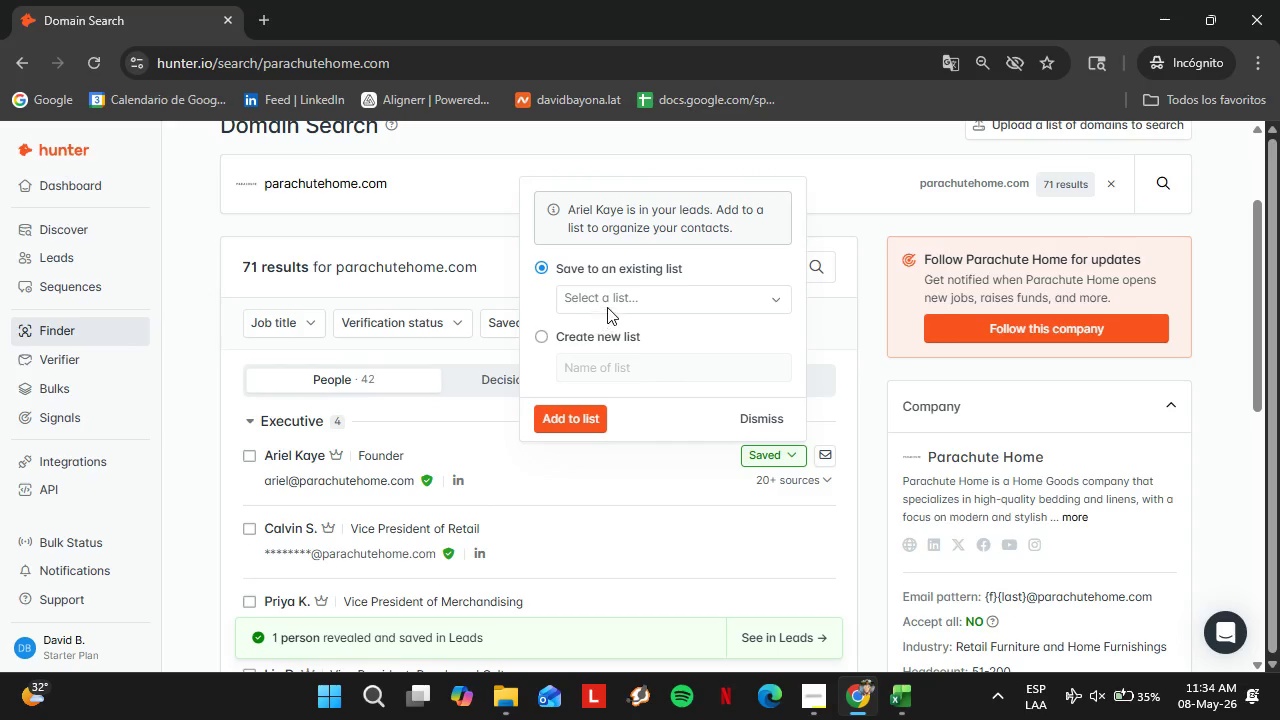 
left_click([612, 301])
 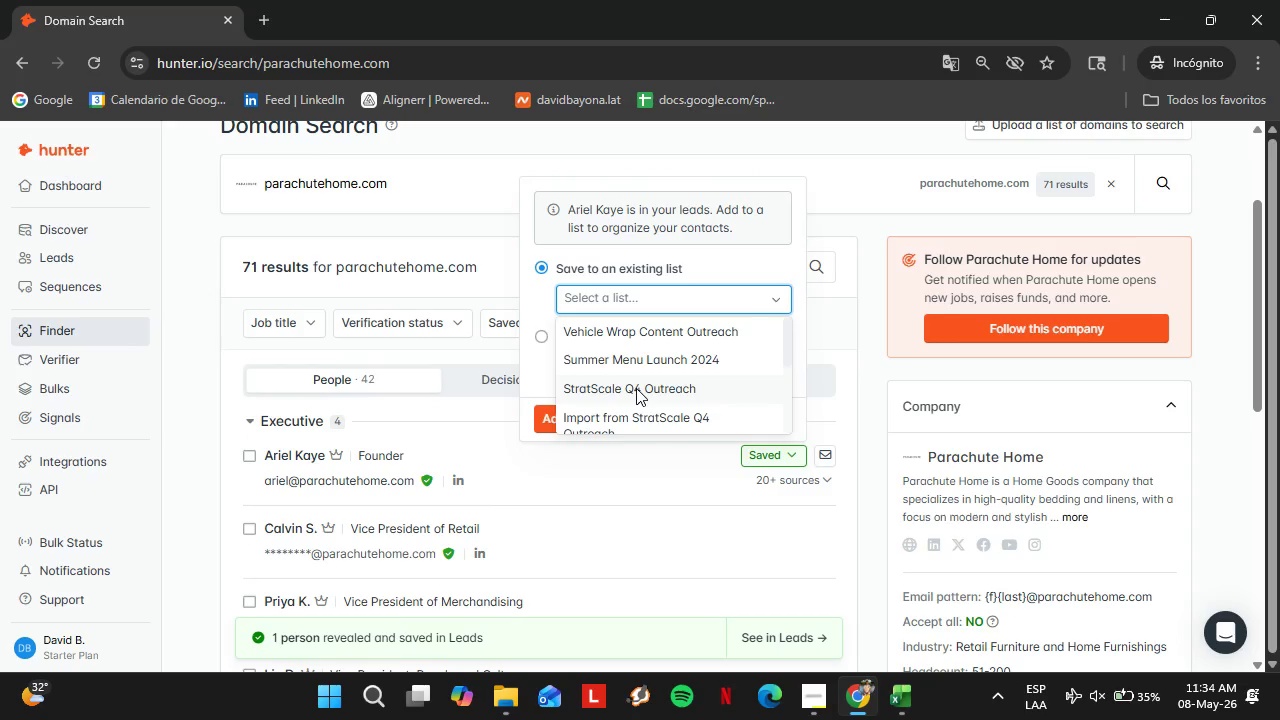 
scroll: coordinate [624, 358], scroll_direction: down, amount: 3.0
 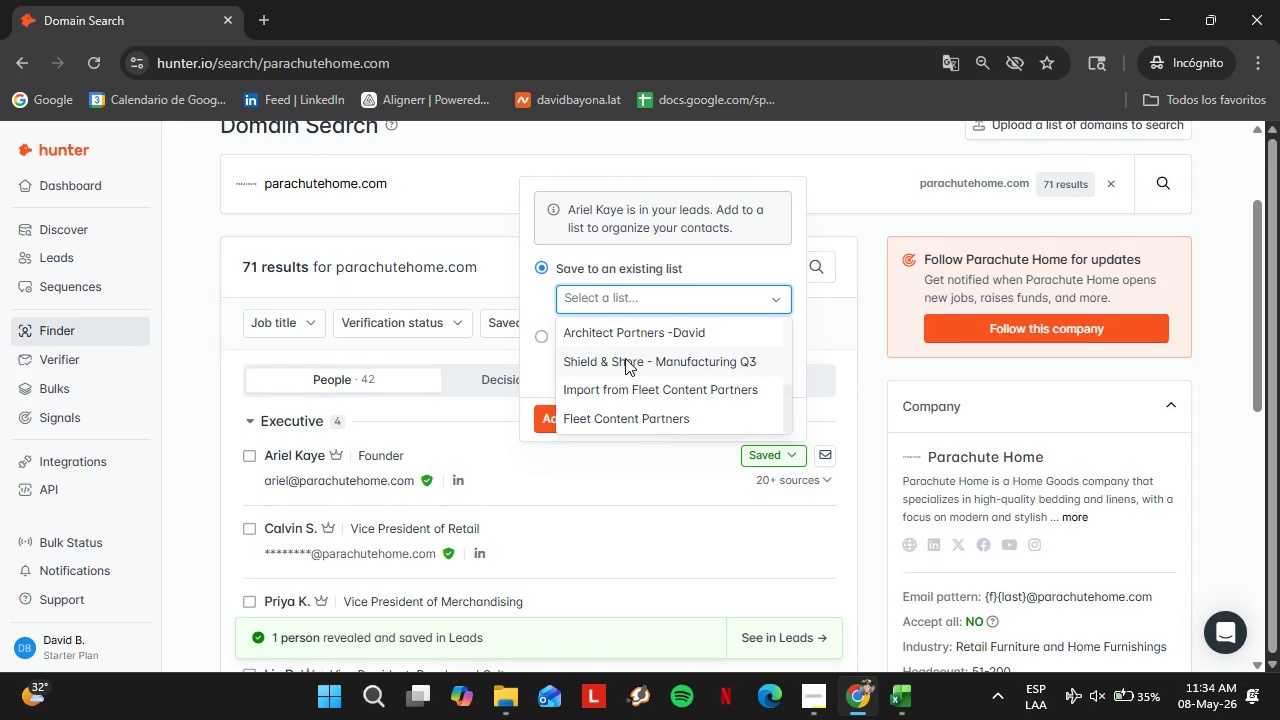 
scroll: coordinate [625, 358], scroll_direction: up, amount: 1.0
 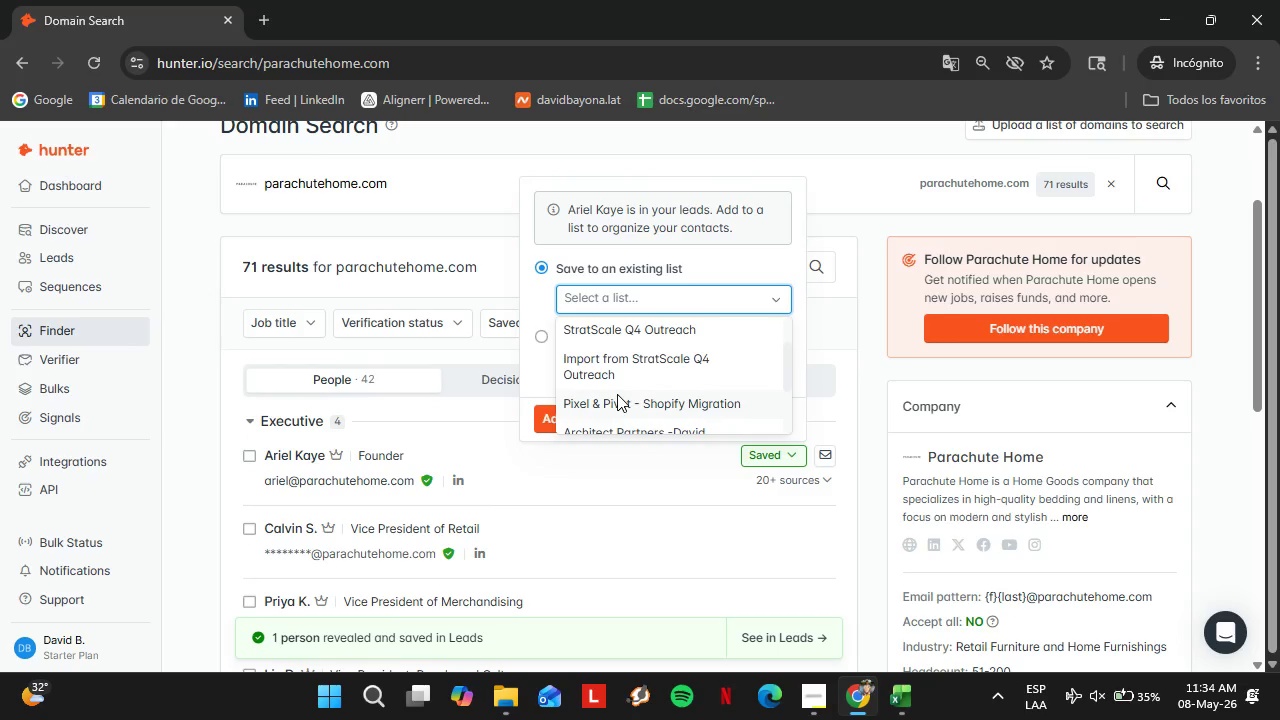 
left_click([617, 394])
 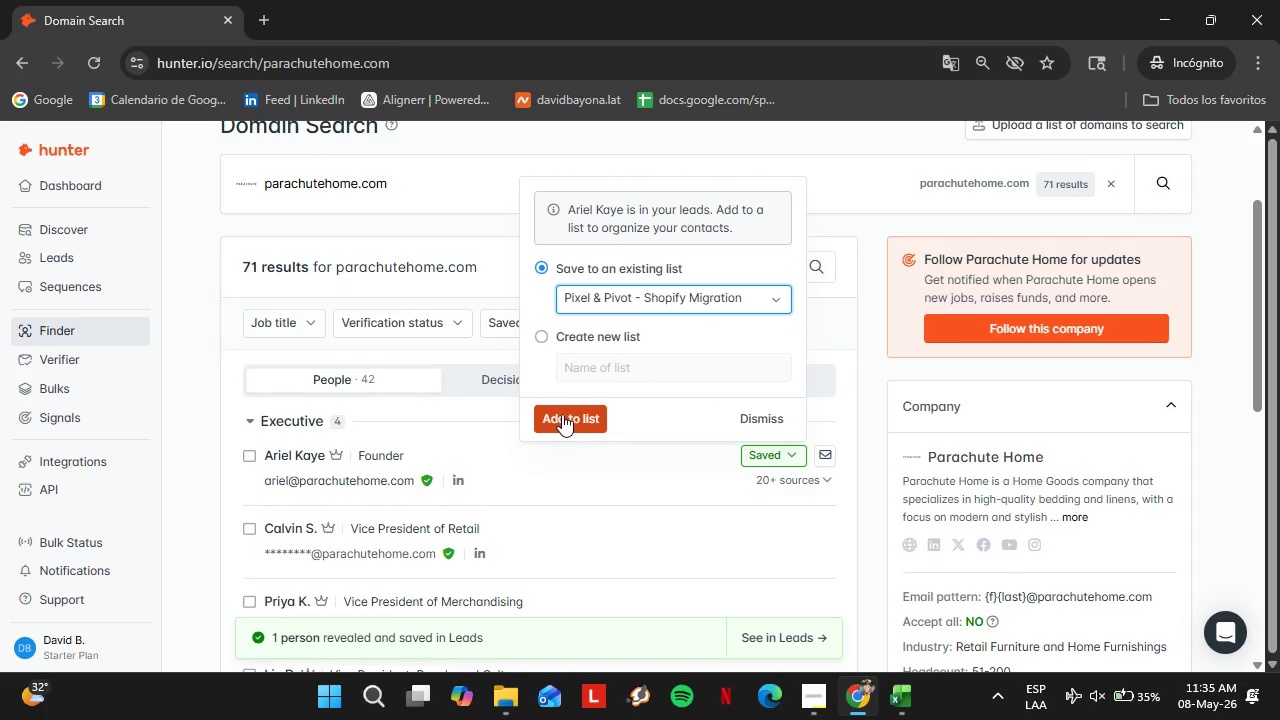 
left_click([566, 414])
 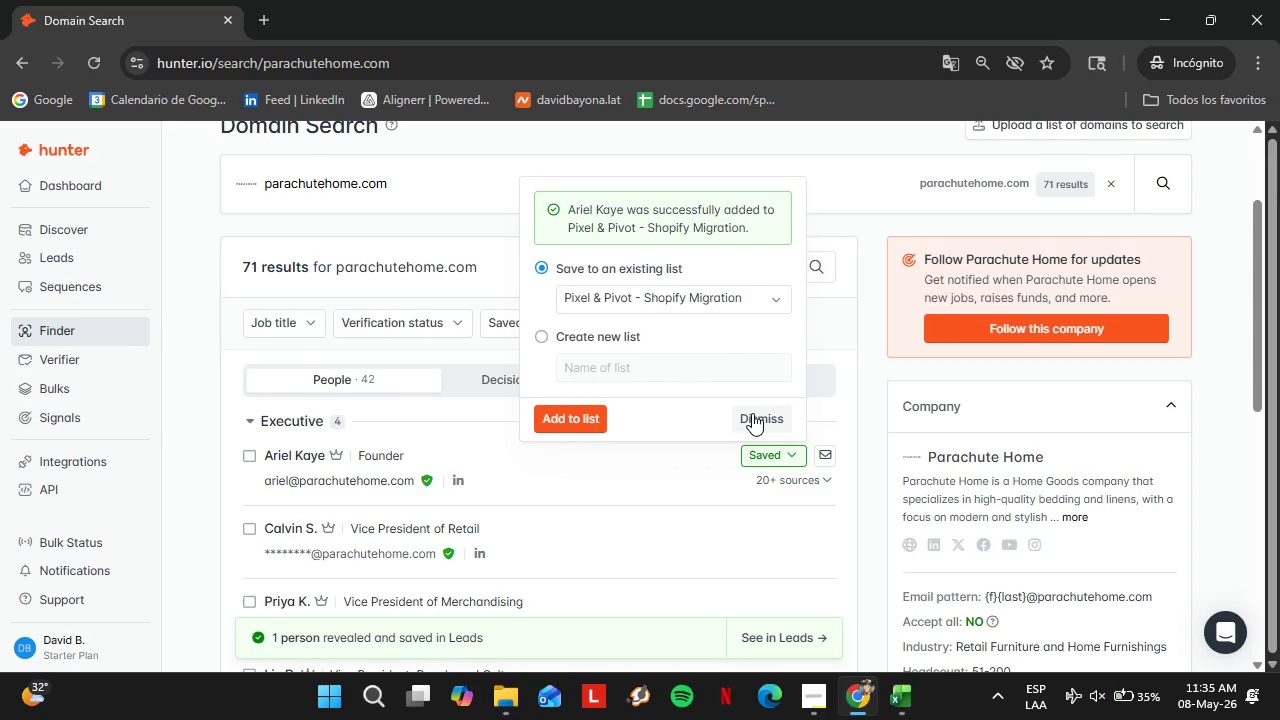 
wait(5.59)
 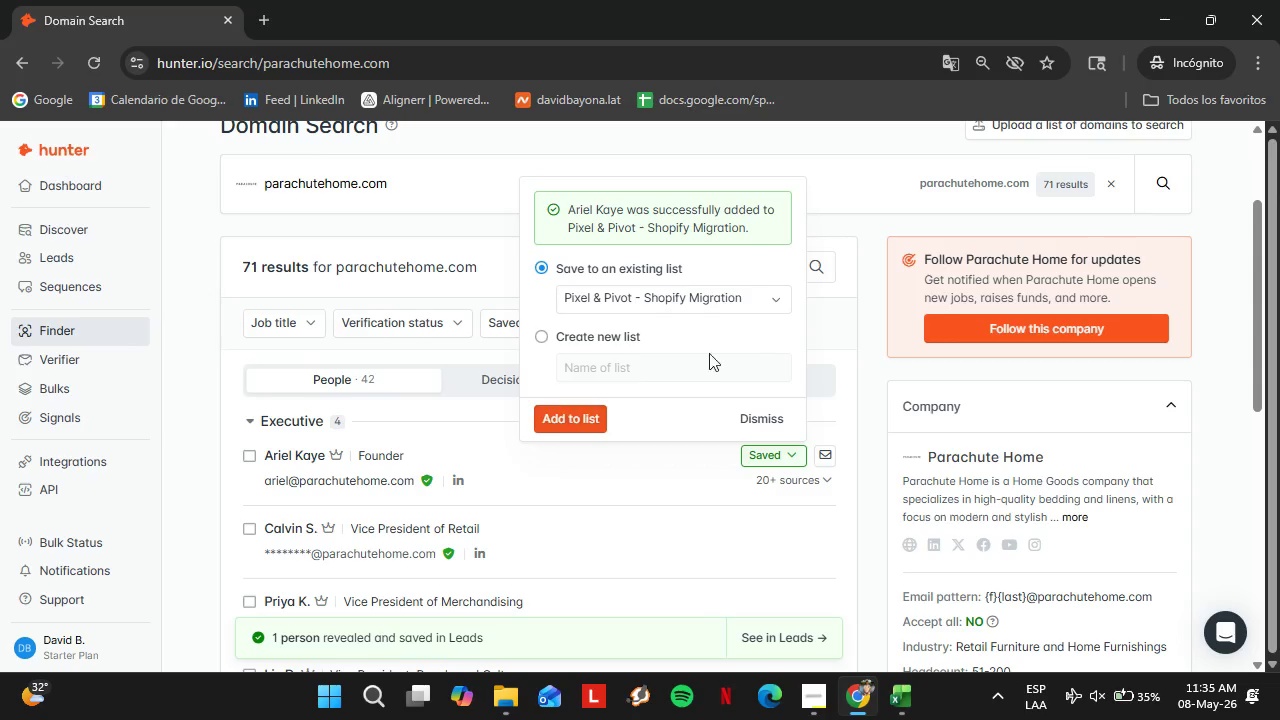 
left_click([752, 413])
 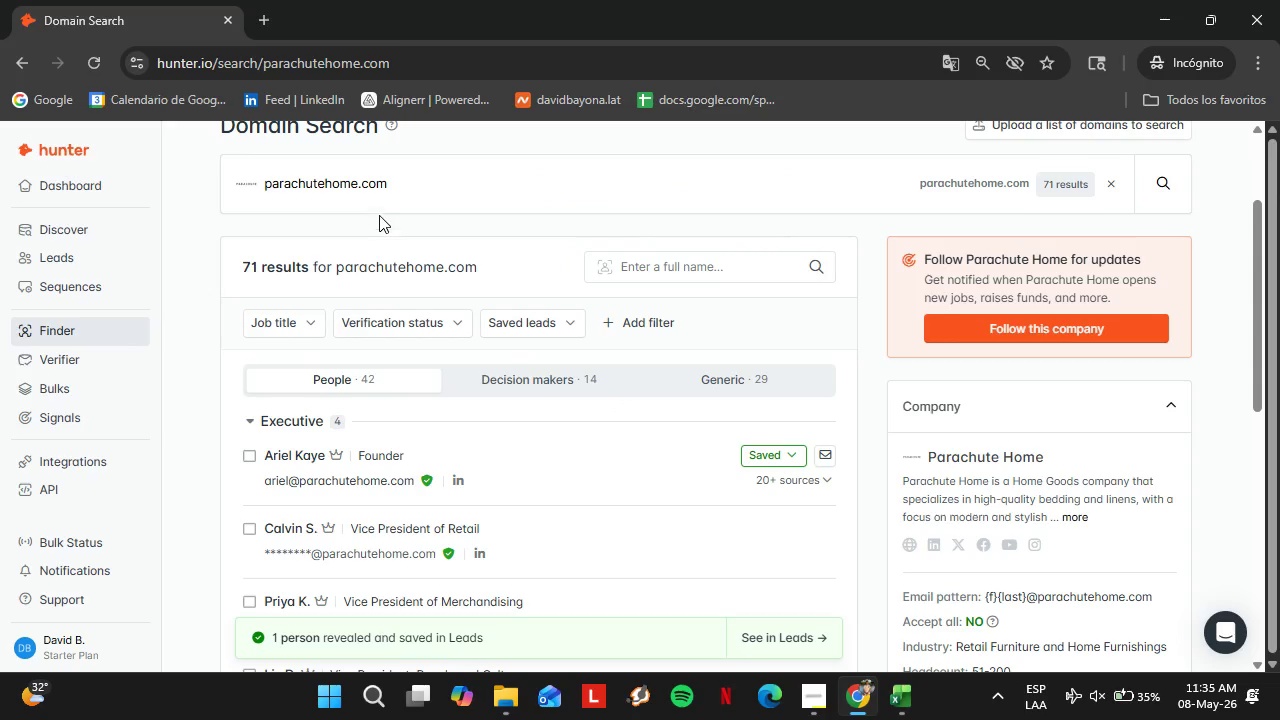 
double_click([365, 168])
 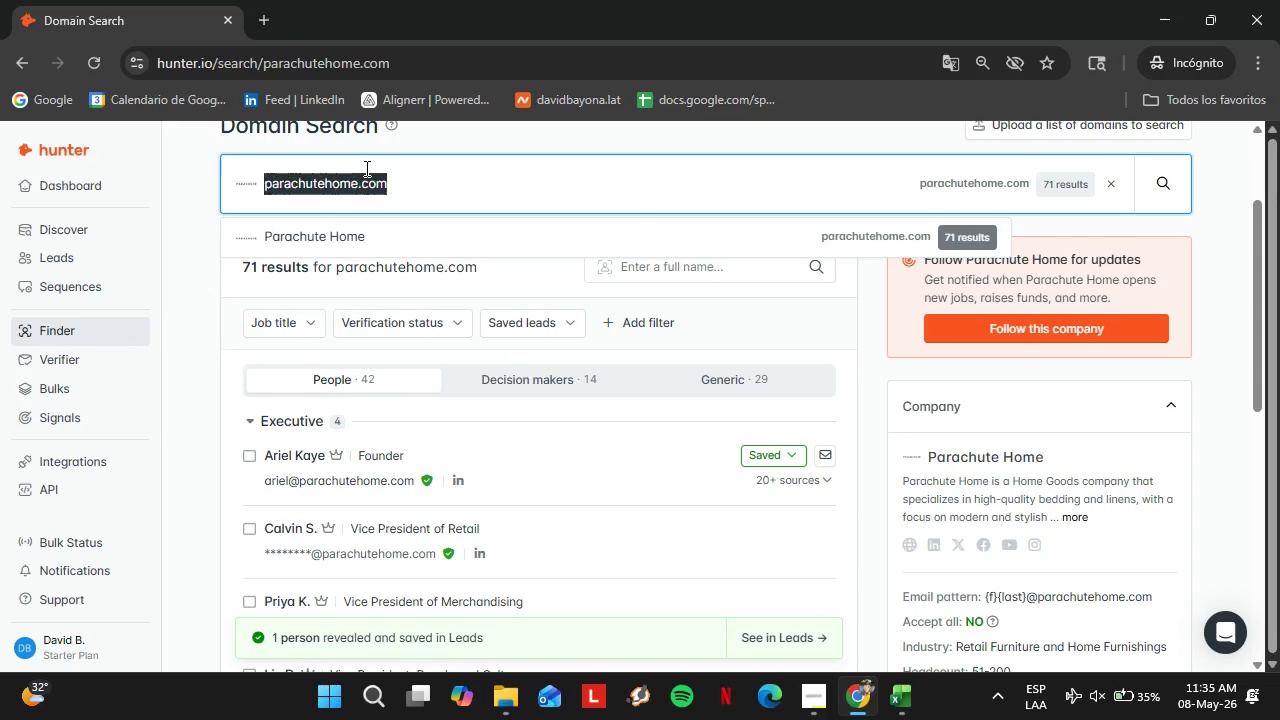 
triple_click([365, 168])
 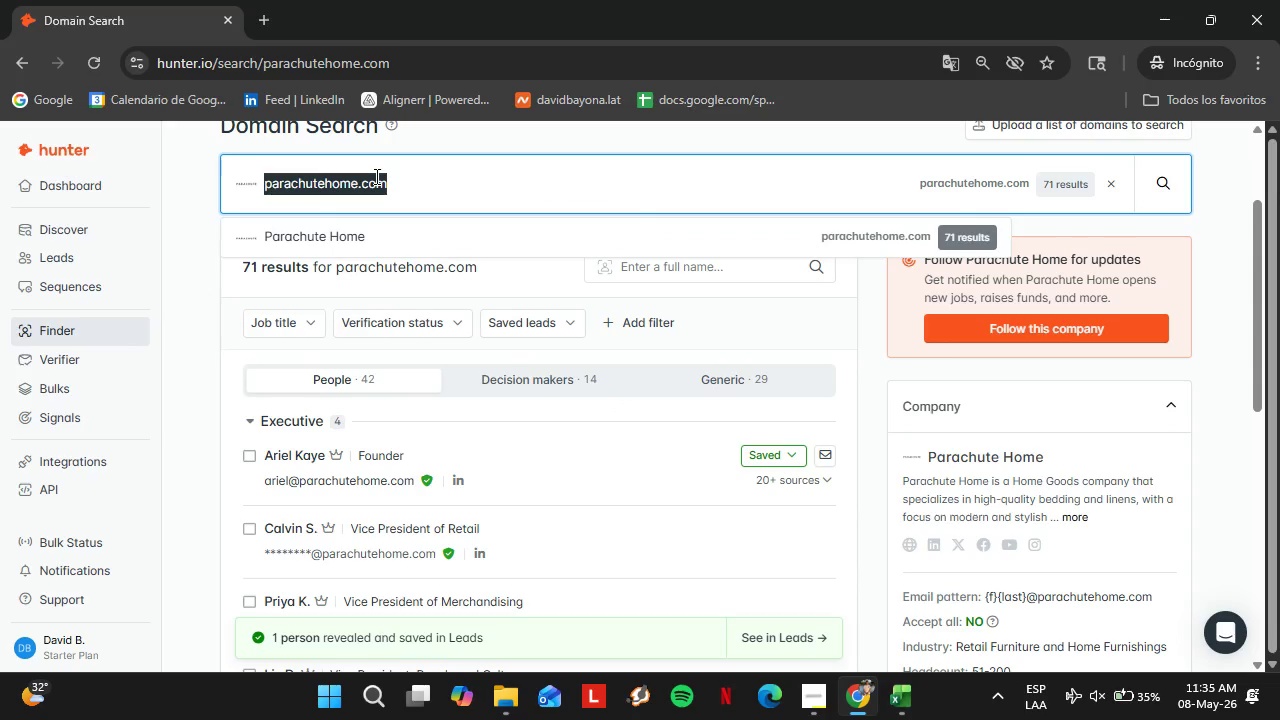 
type(outerknow.com)
 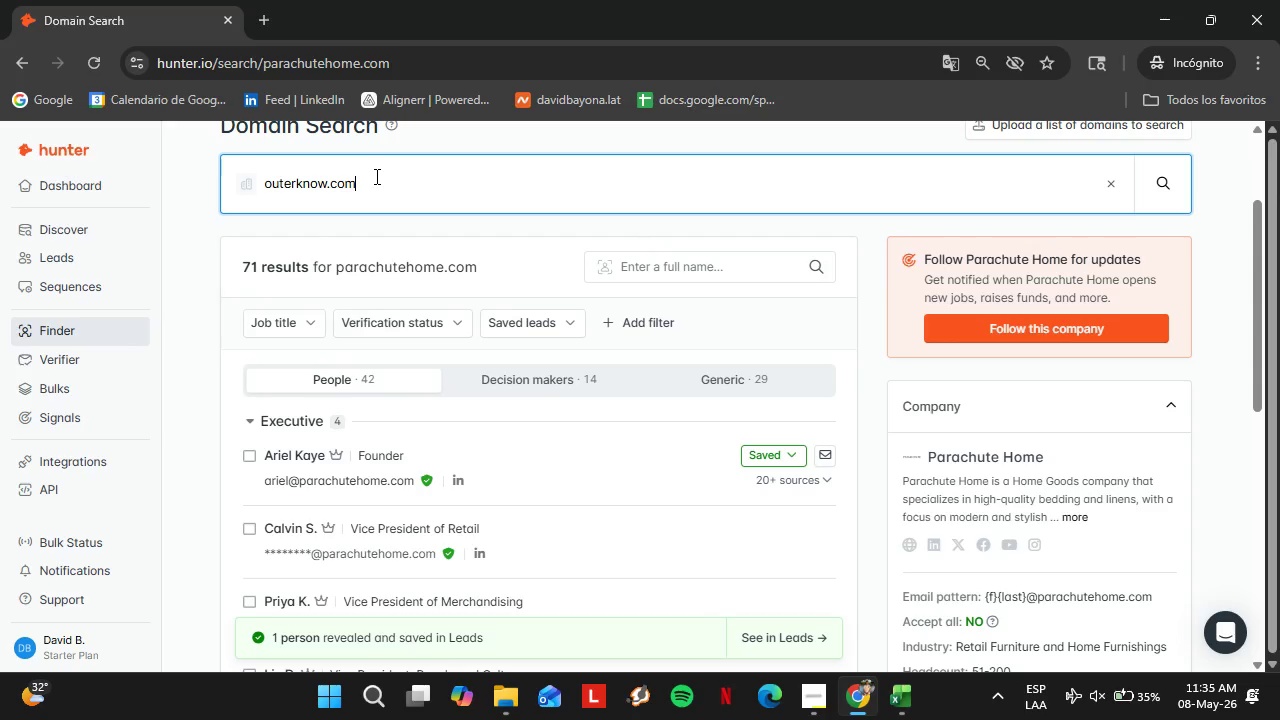 
key(Enter)
 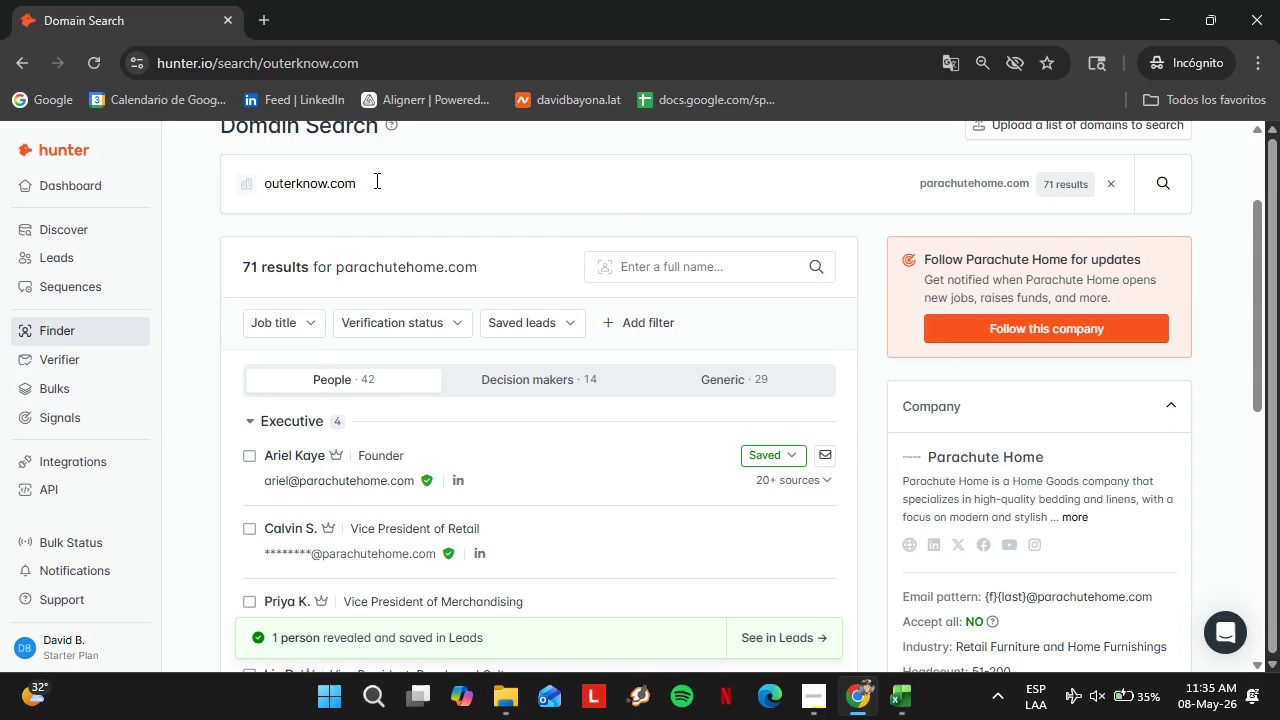 
left_click([375, 180])
 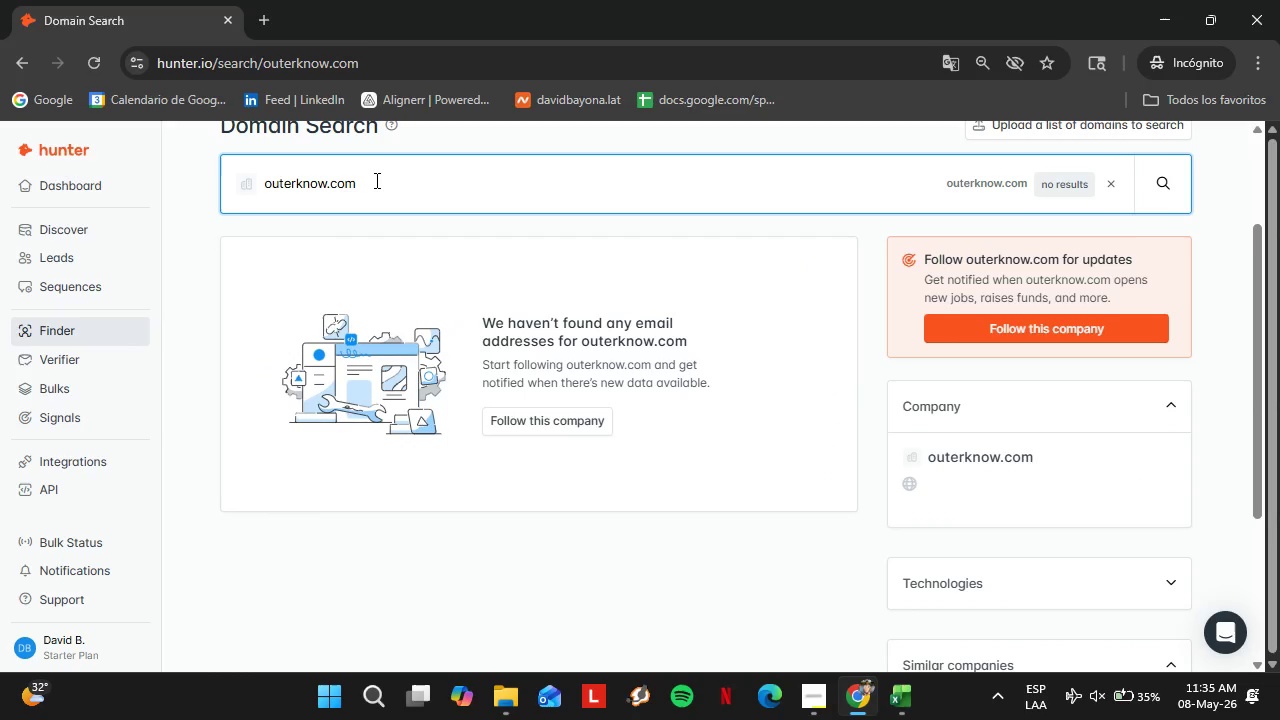 
key(Backspace)
 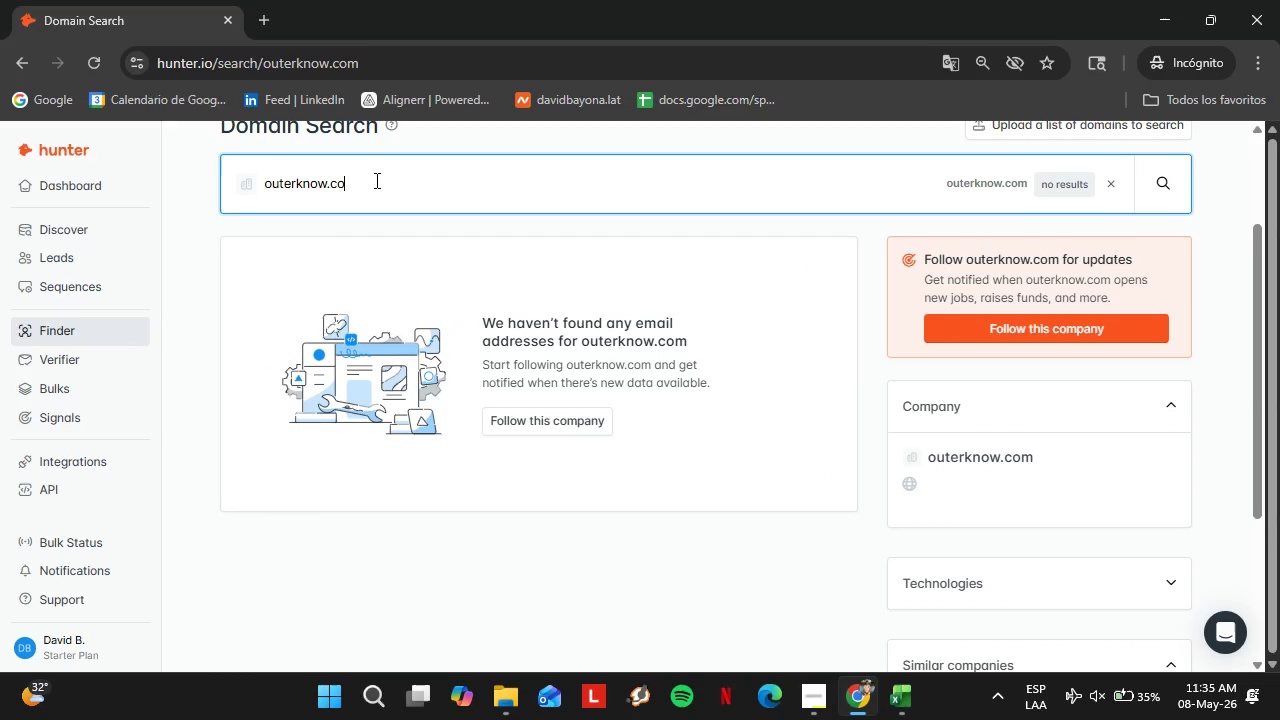 
key(Backspace)
 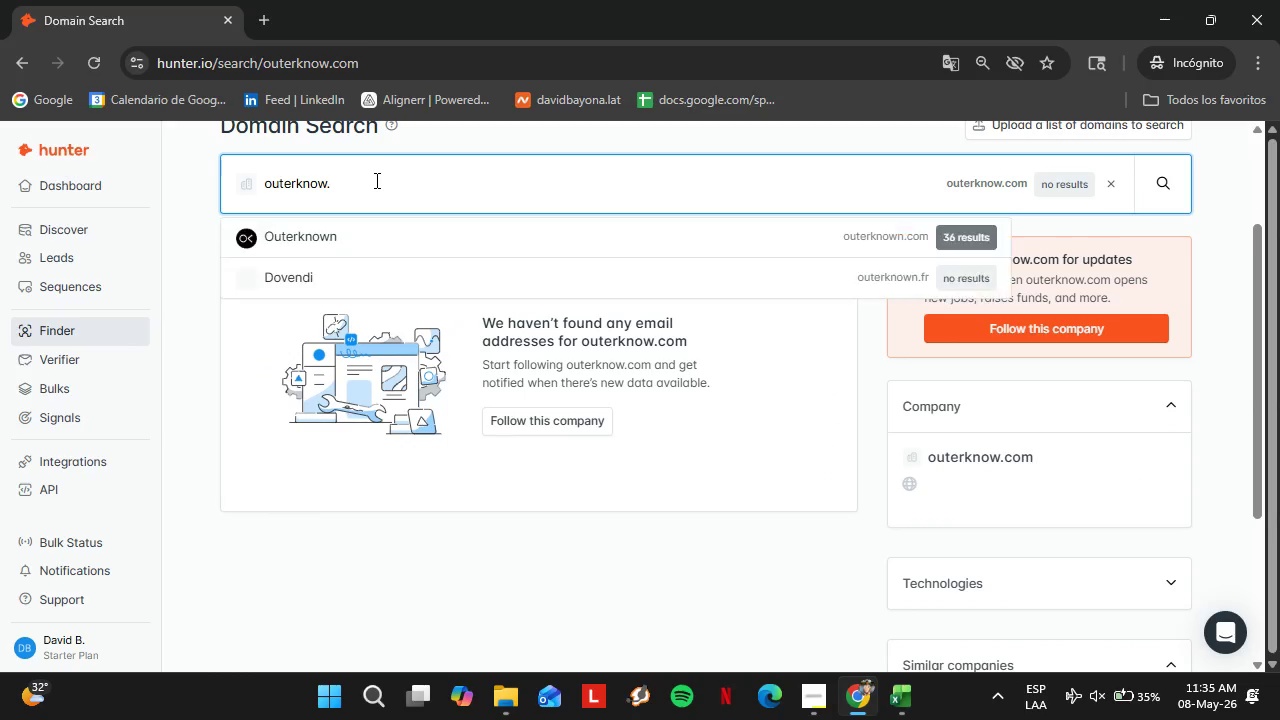 
key(Backspace)
 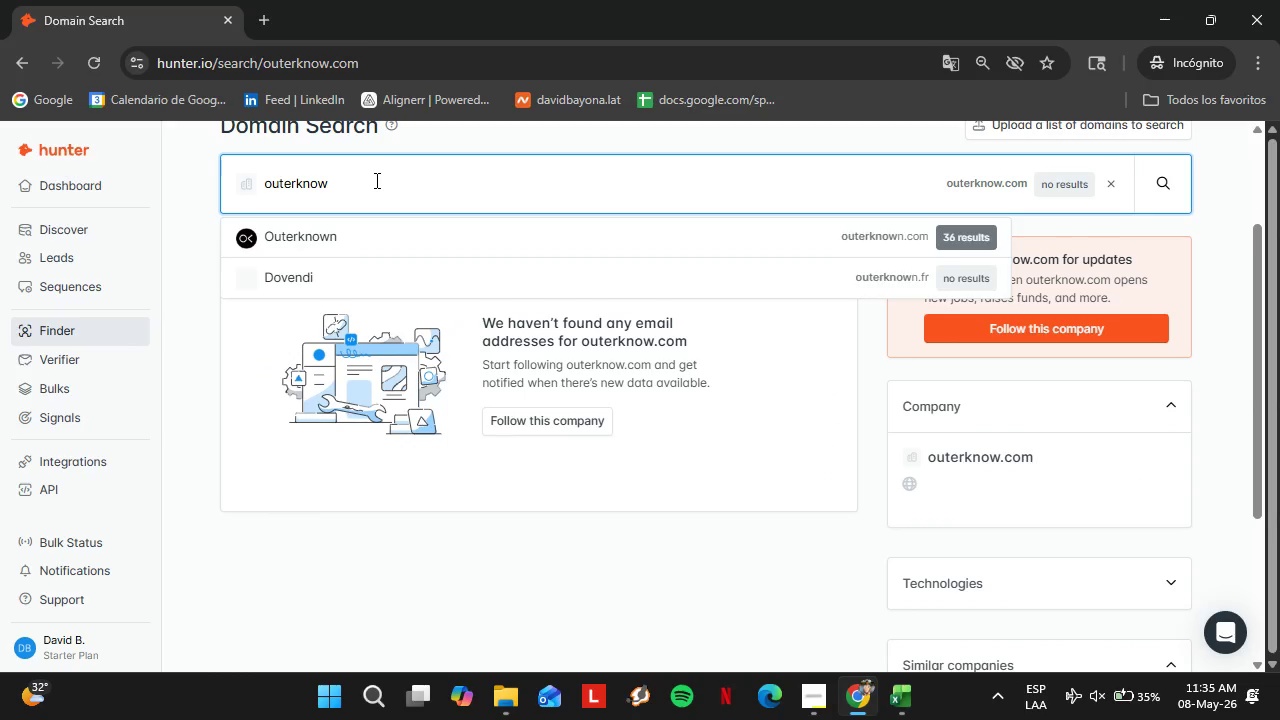 
key(Backspace)
 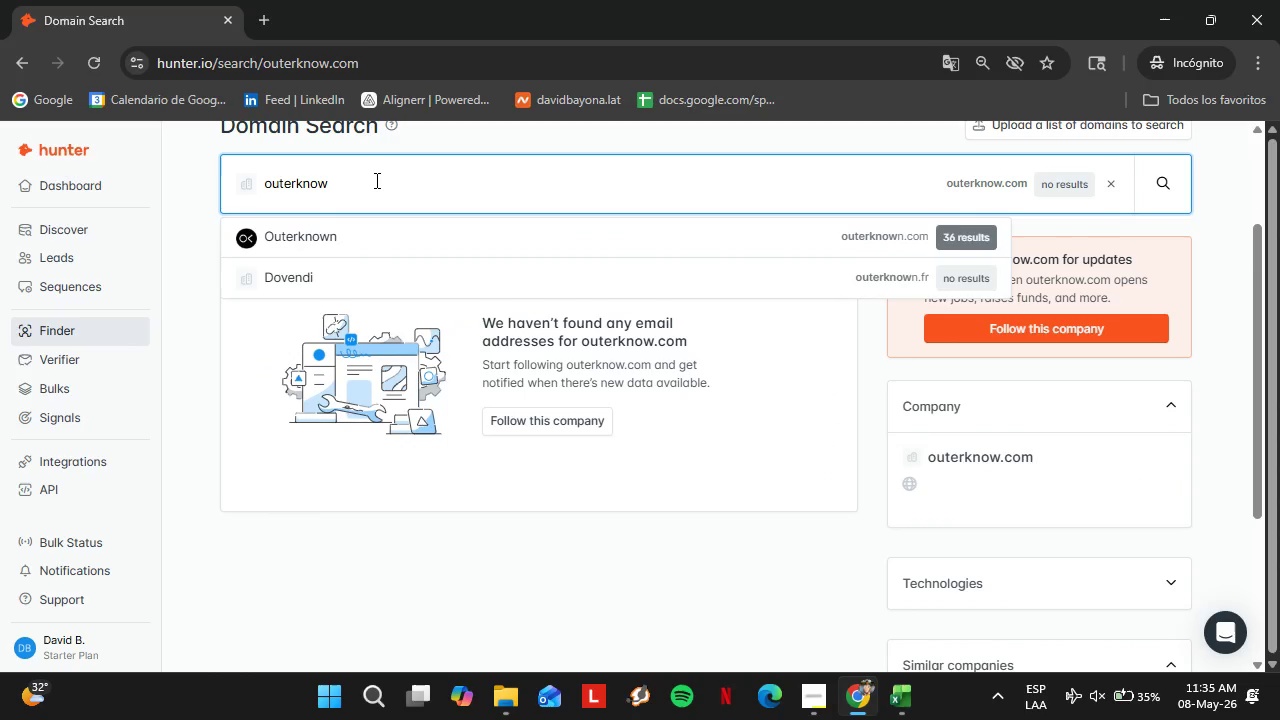 
key(ArrowDown)
 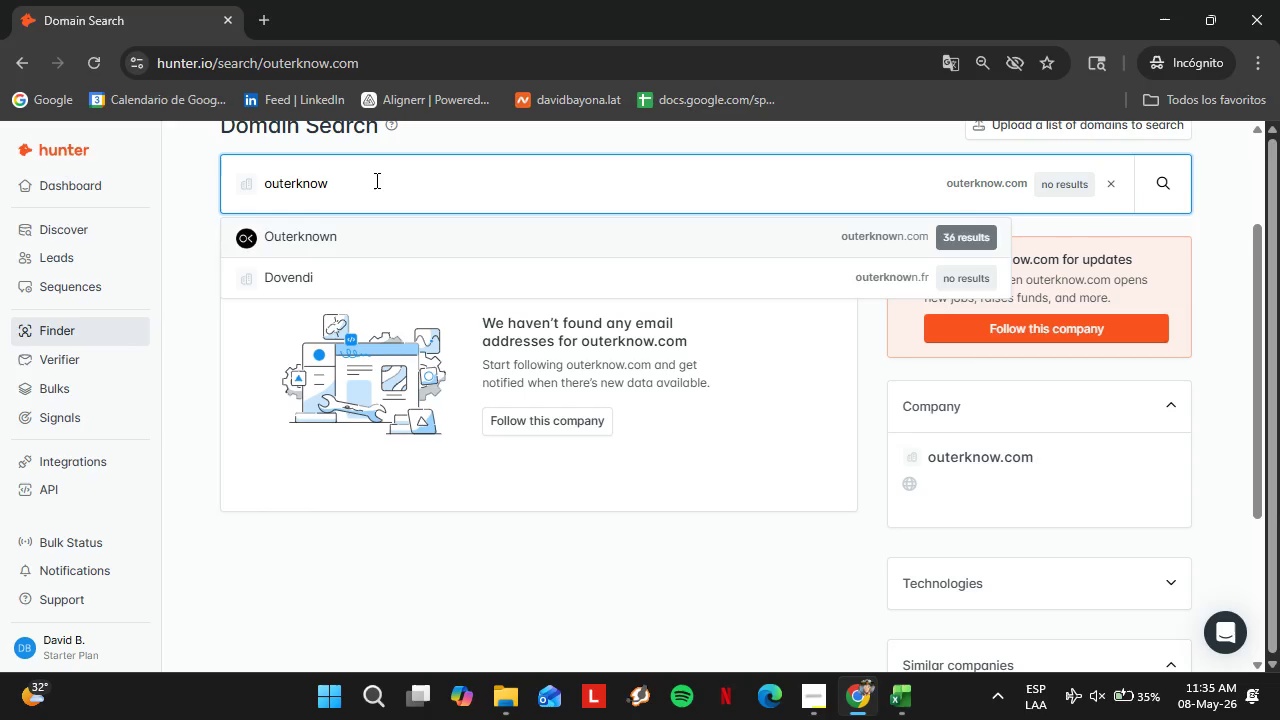 
key(Enter)
 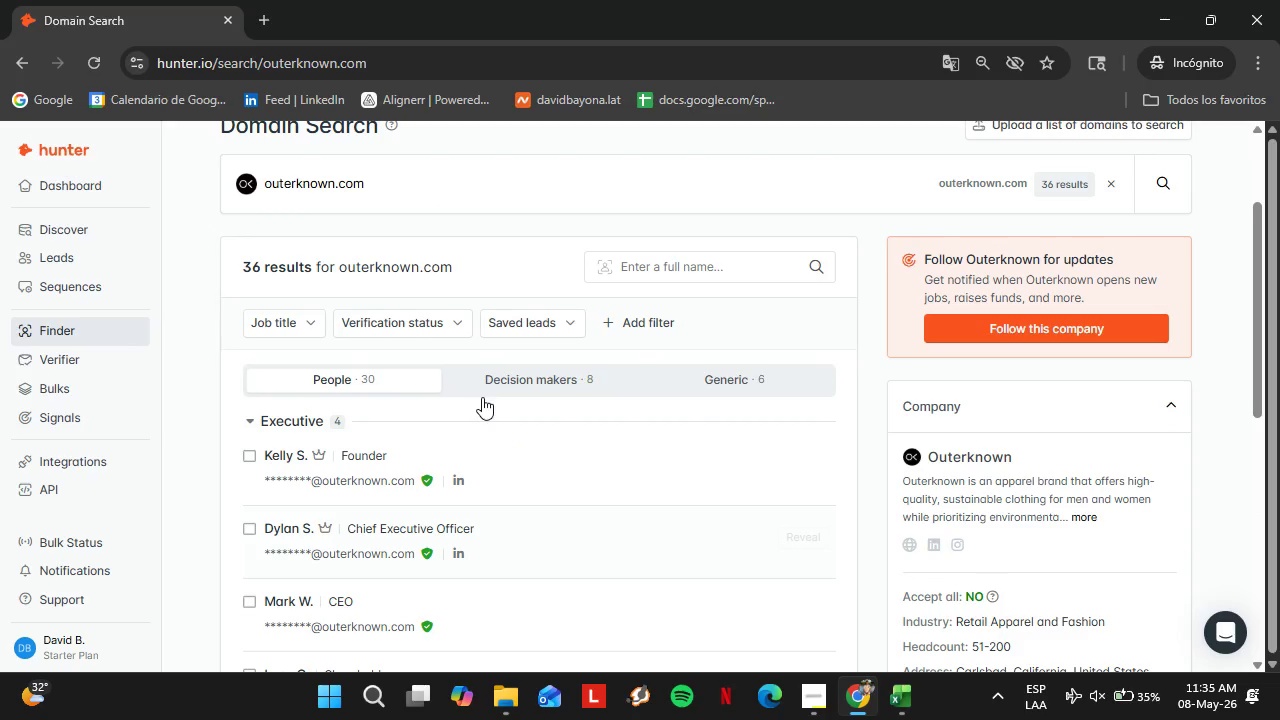 
wait(5.16)
 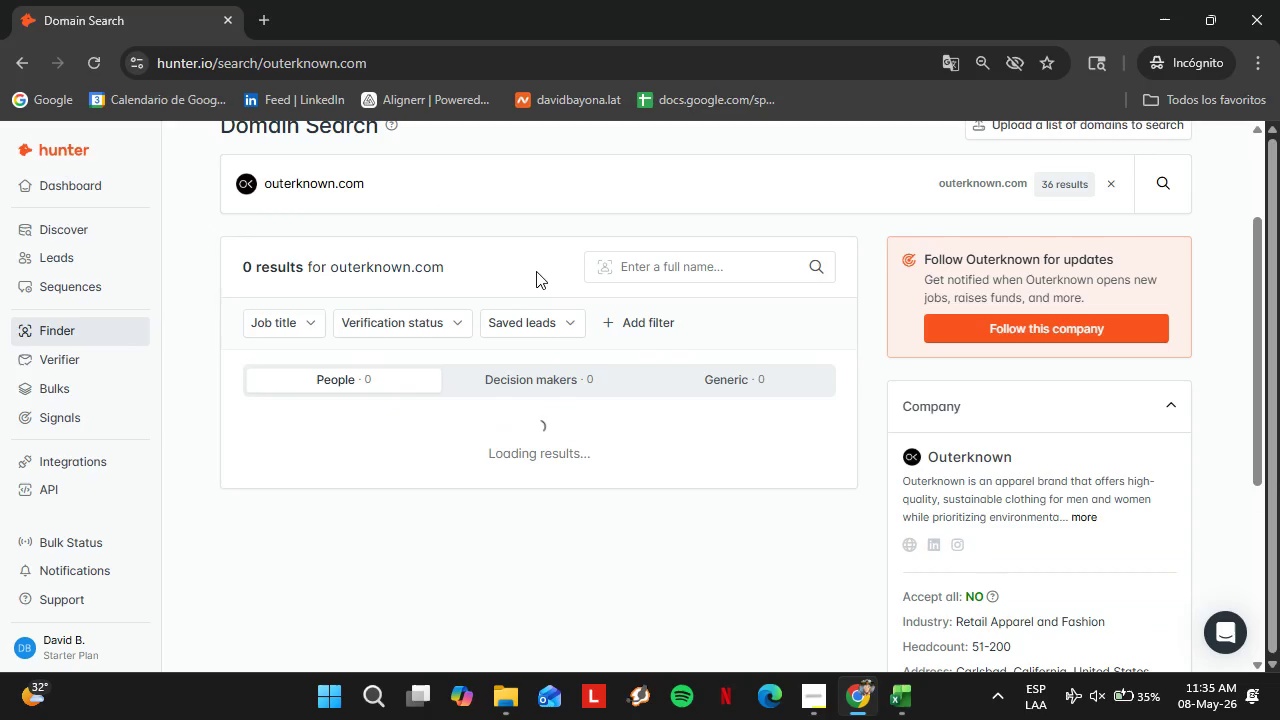 
left_click([321, 348])
 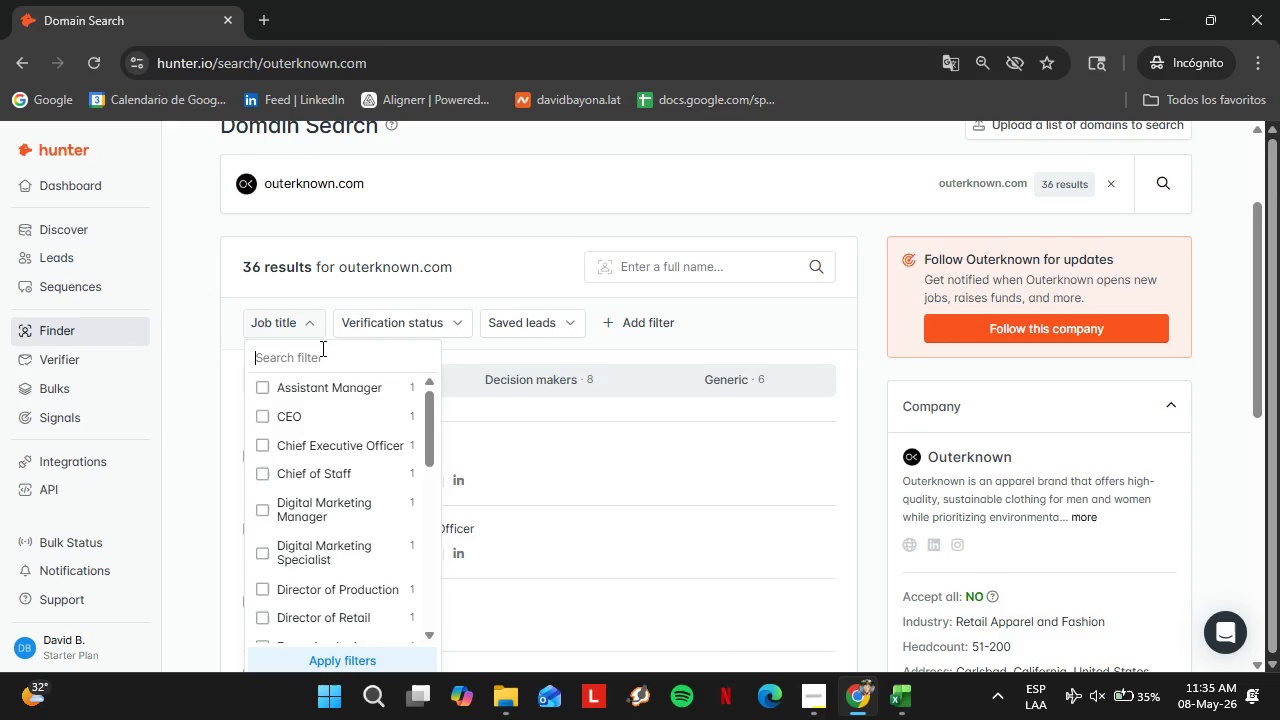 
wait(7.09)
 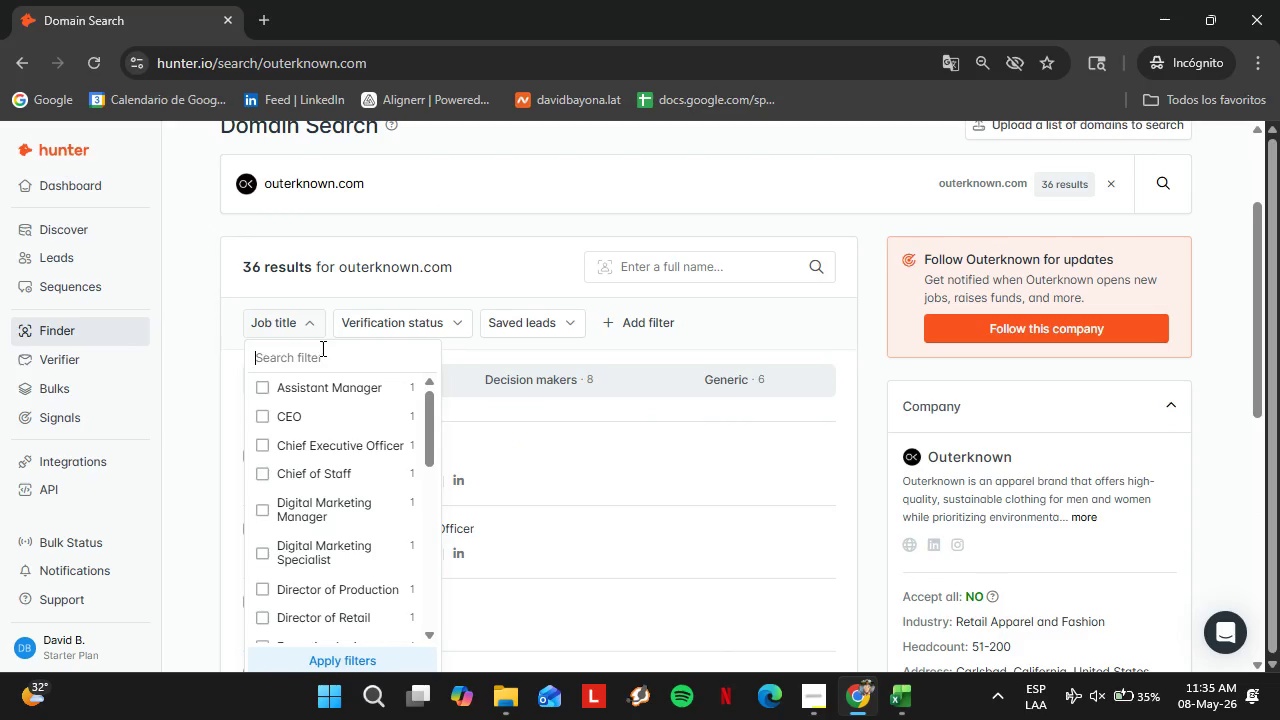 
type(ecomm)
 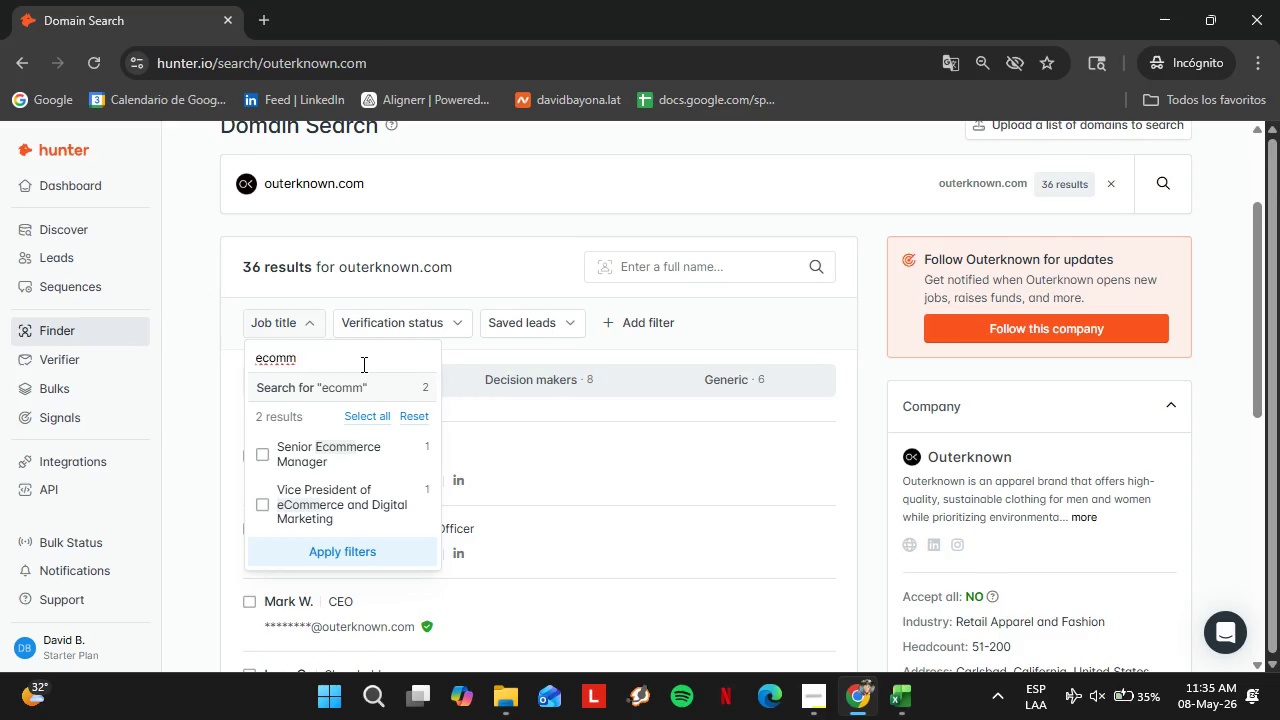 
wait(6.28)
 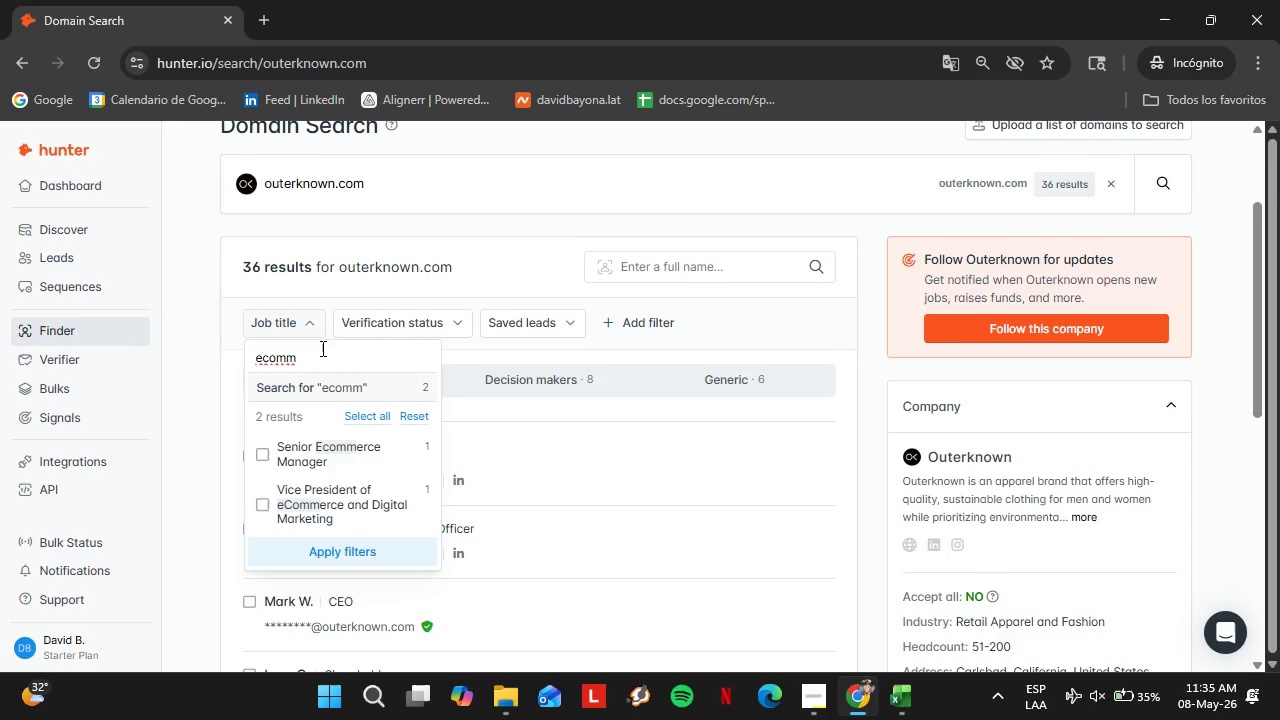 
left_click([253, 456])
 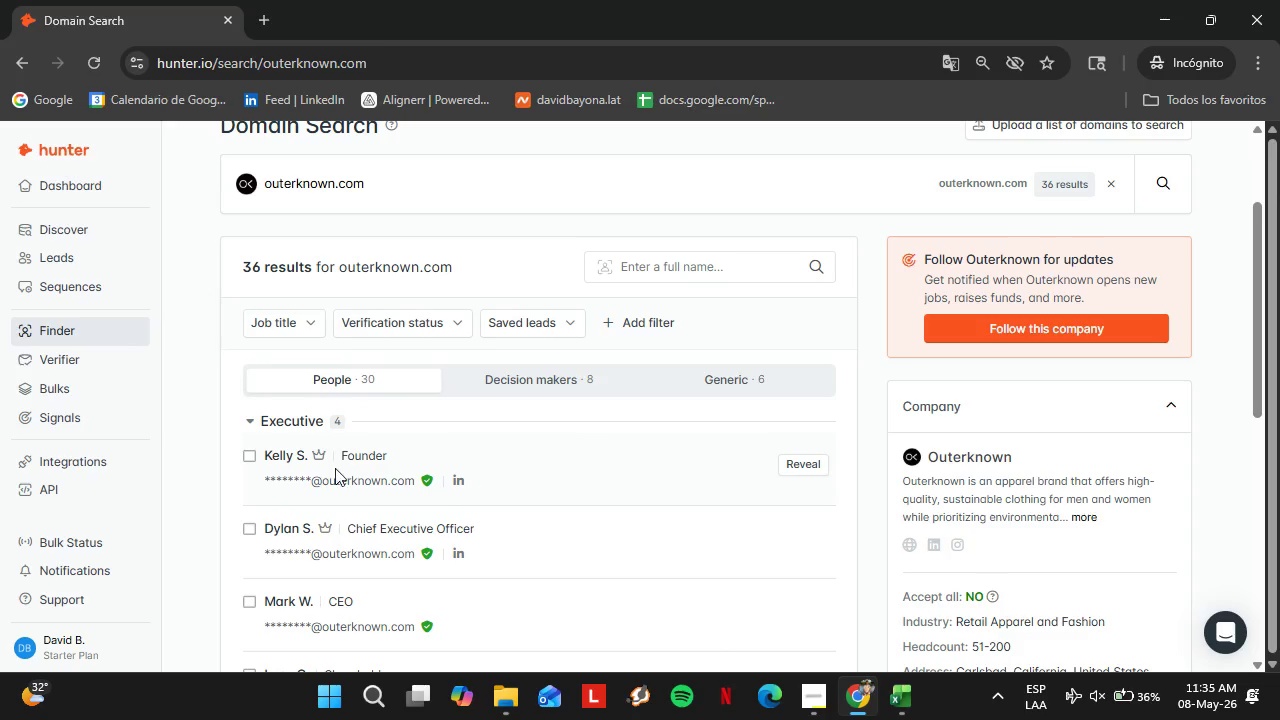 
wait(5.12)
 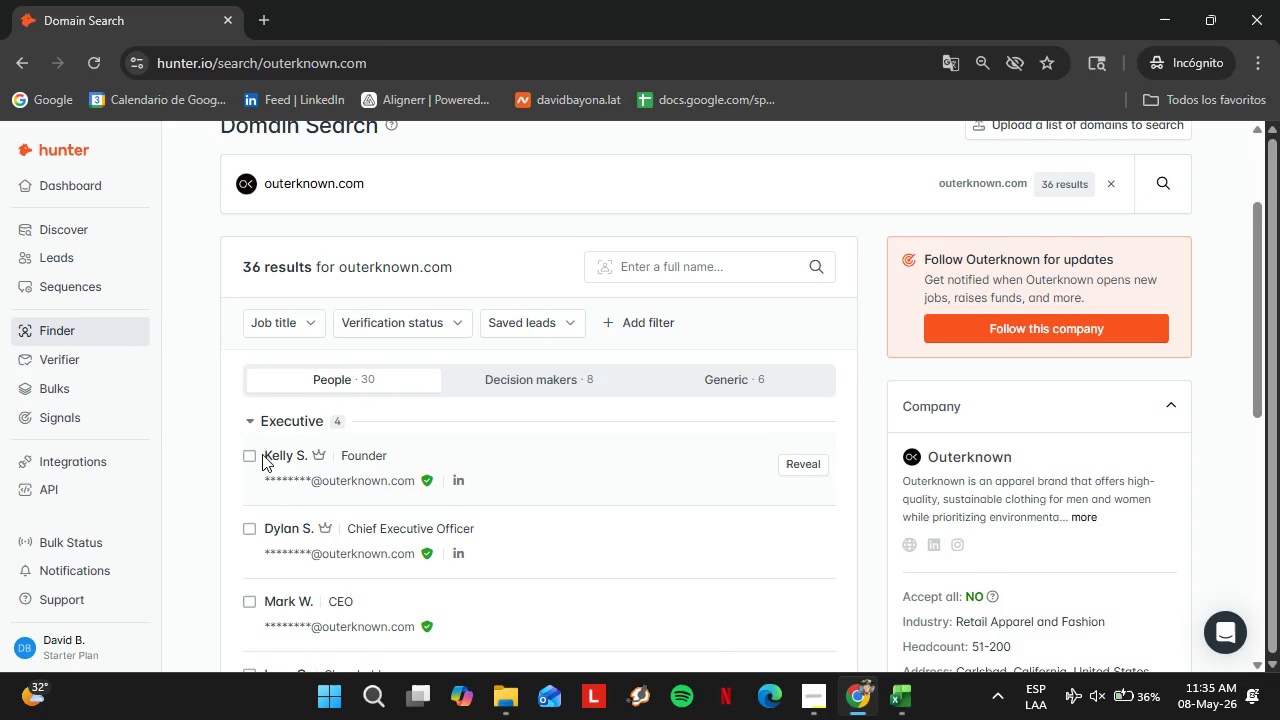 
left_click([793, 463])
 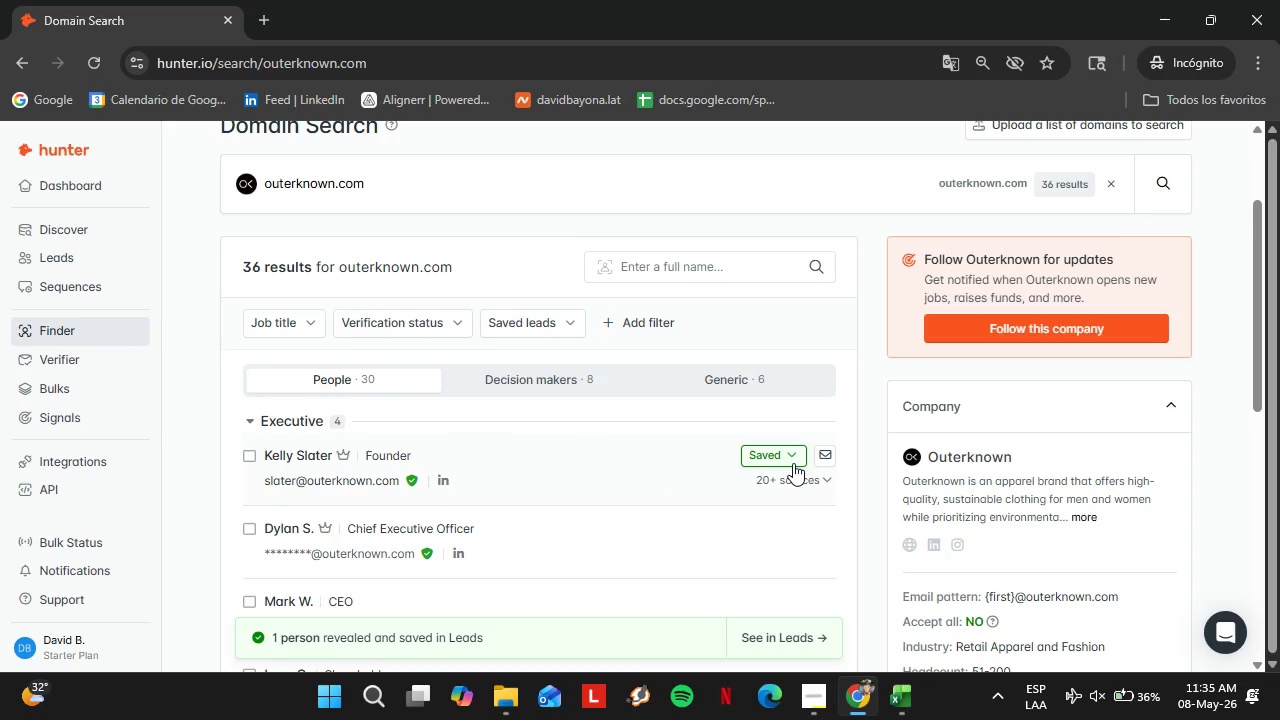 
wait(8.12)
 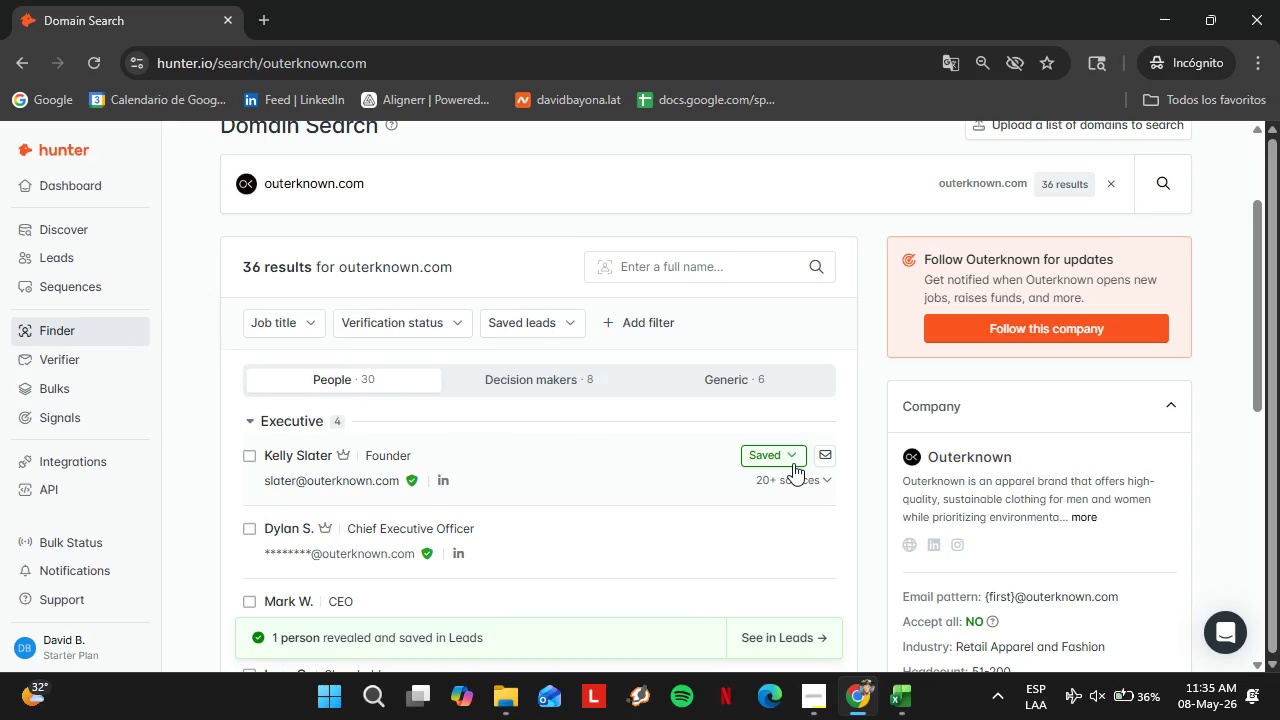 
left_click([778, 461])
 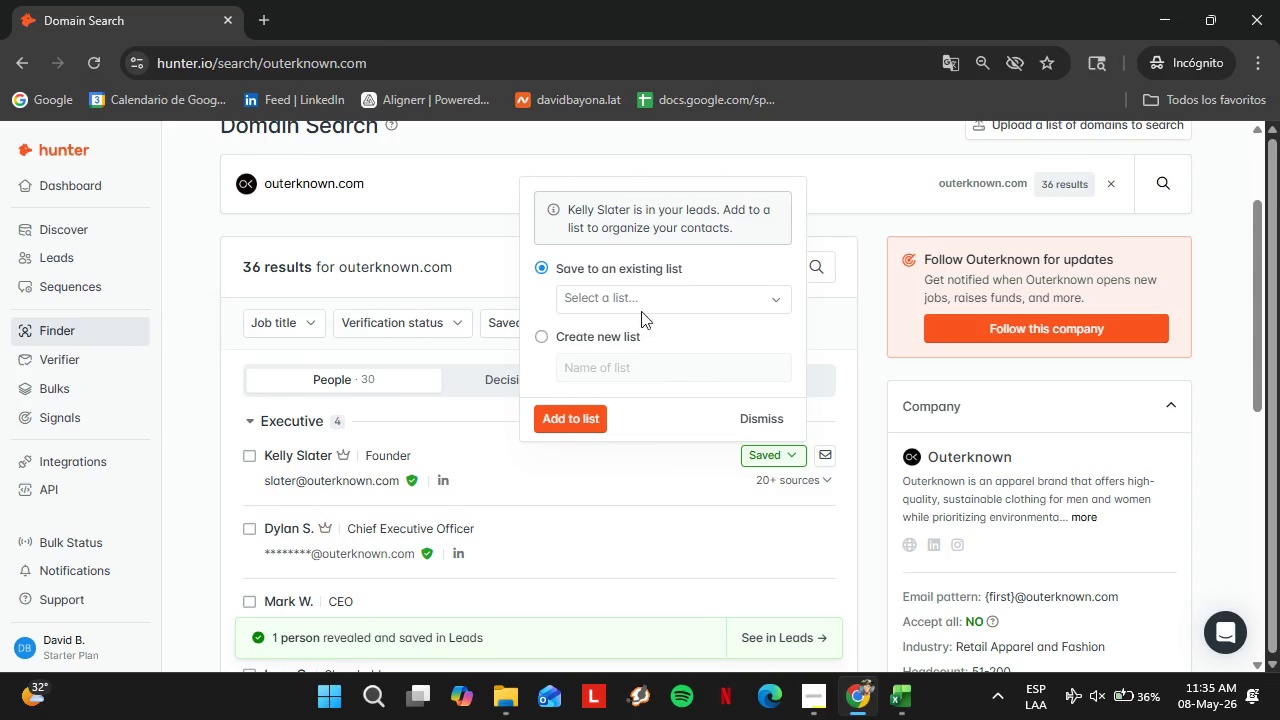 
left_click([644, 286])
 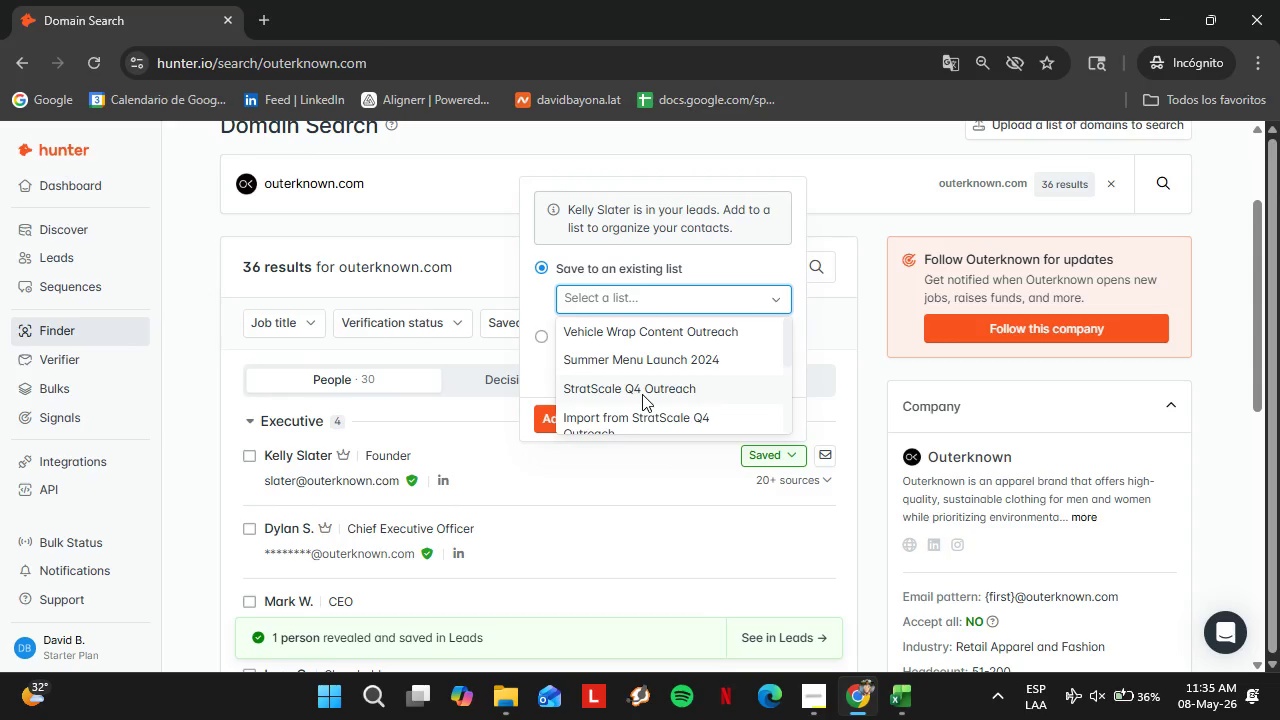 
scroll: coordinate [642, 394], scroll_direction: down, amount: 1.0
 